 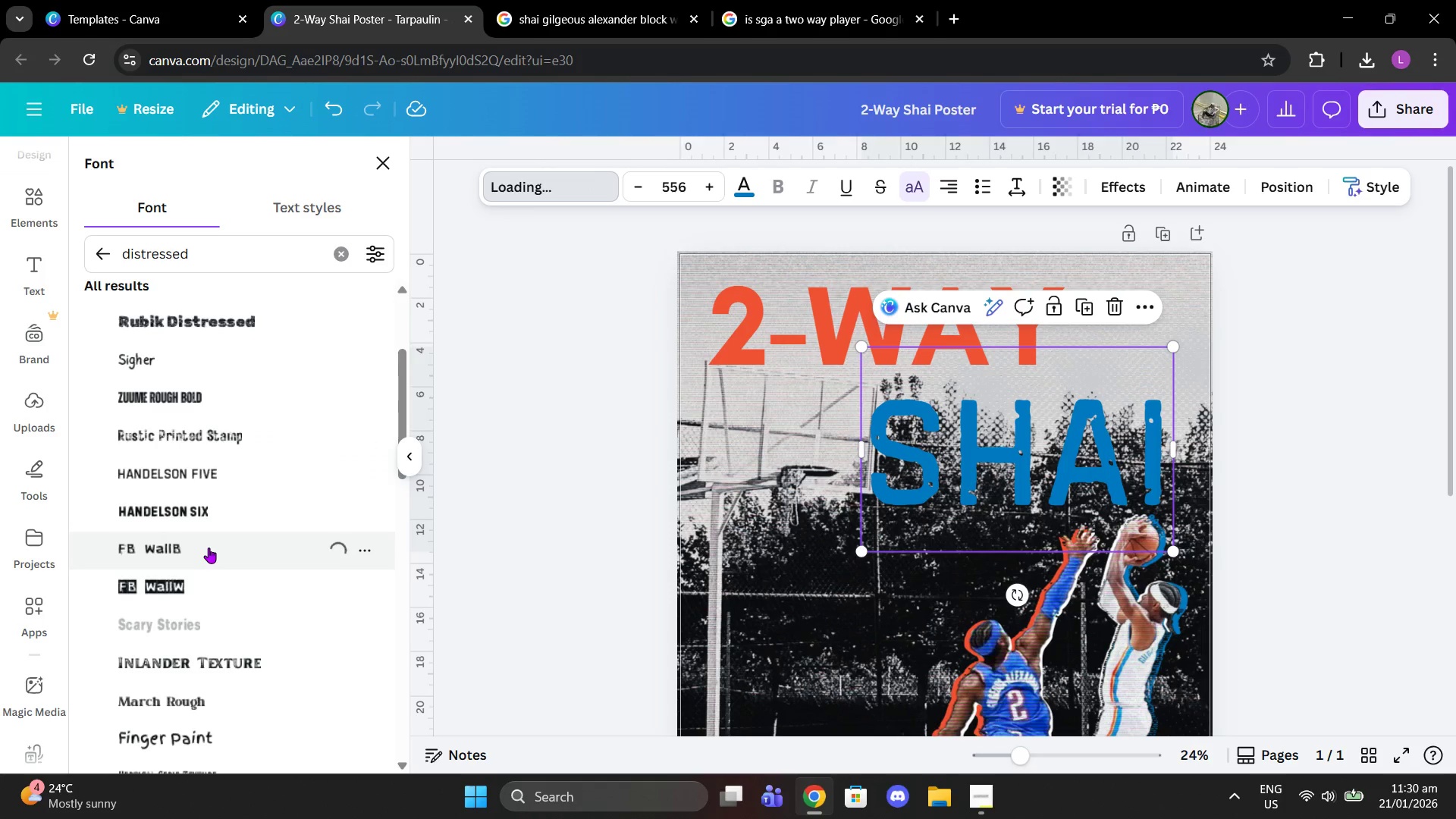 
left_click([198, 526])
 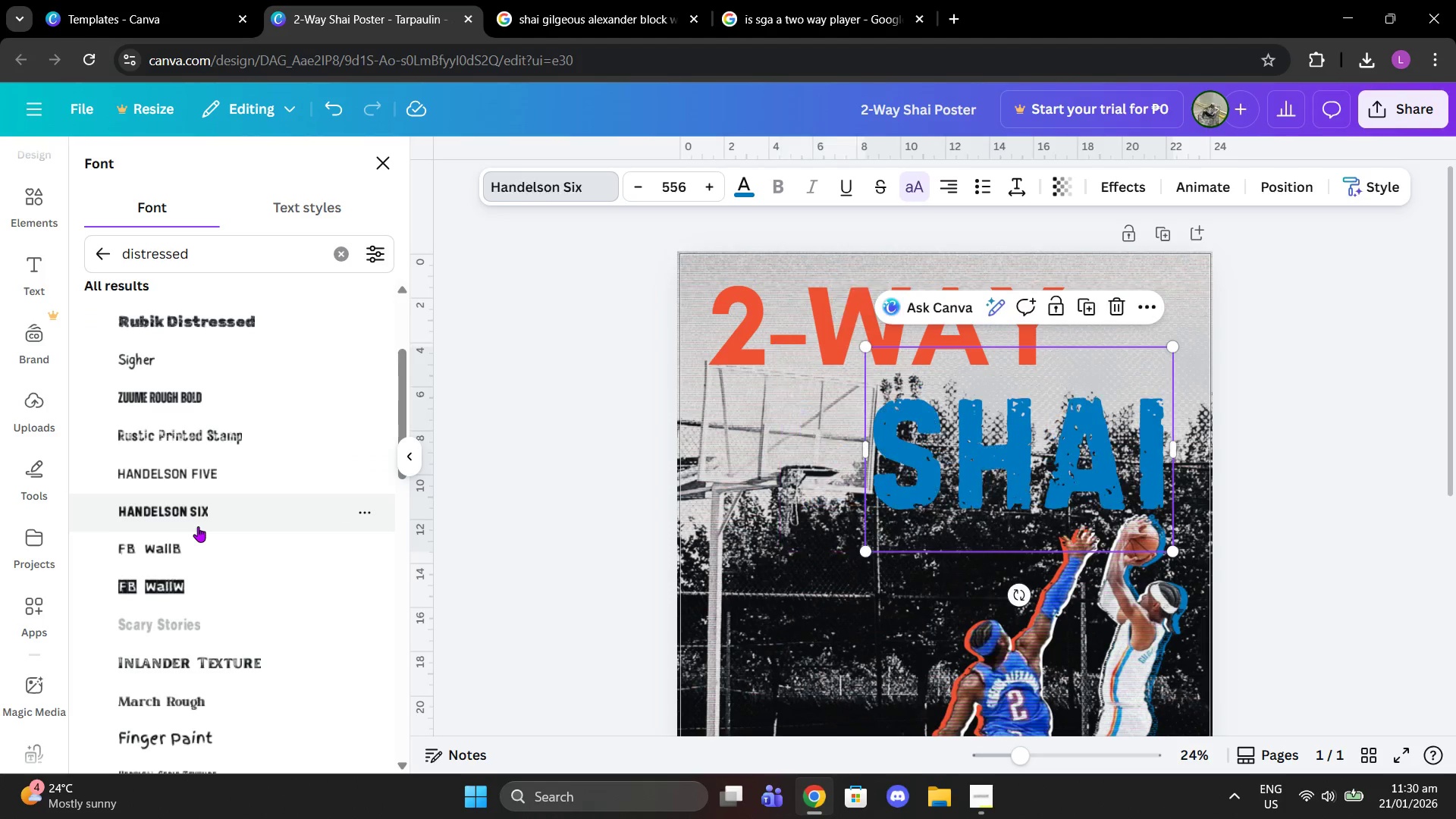 
scroll: coordinate [217, 570], scroll_direction: down, amount: 3.0
 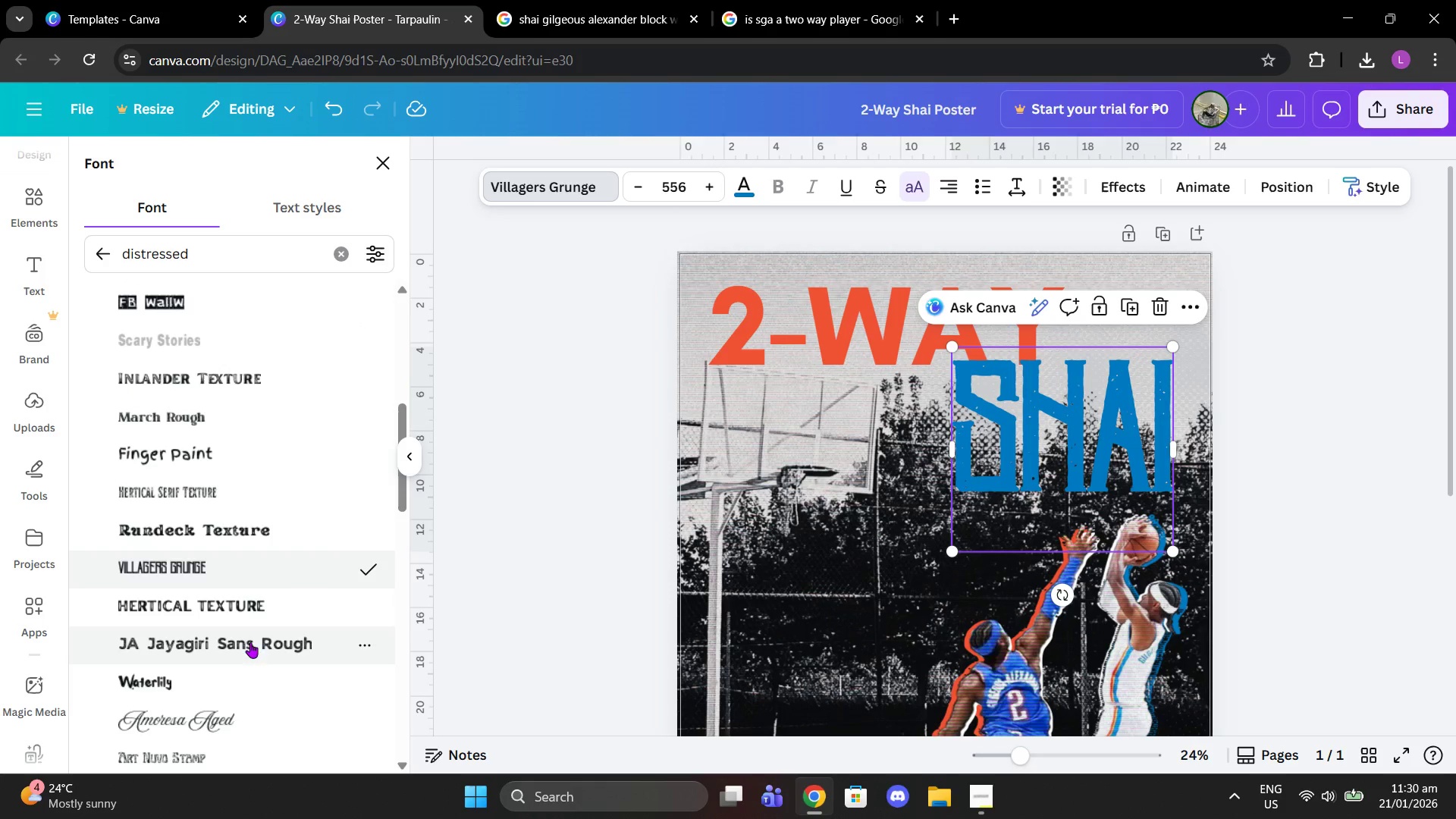 
left_click([238, 607])
 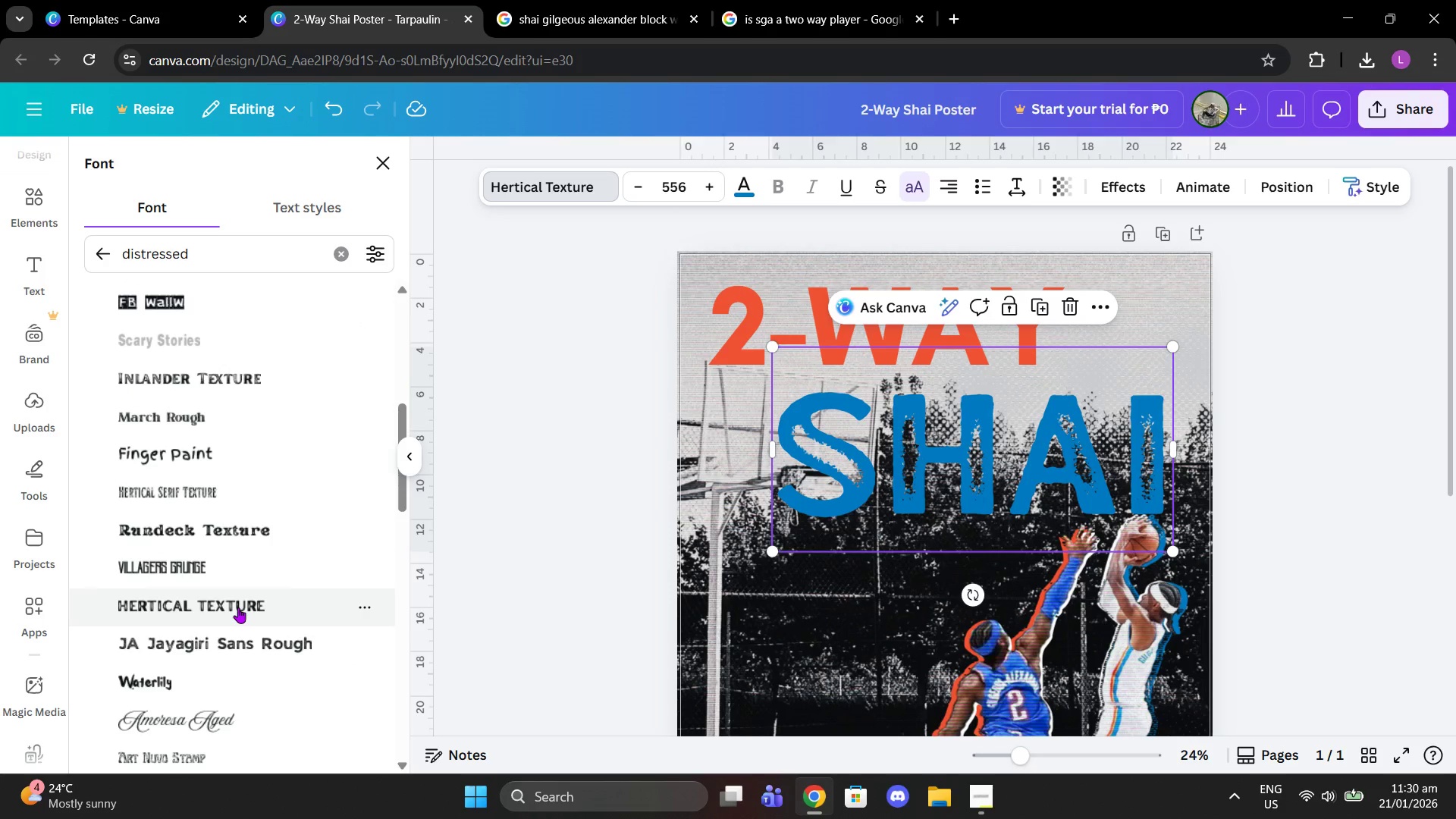 
scroll: coordinate [200, 626], scroll_direction: down, amount: 6.0
 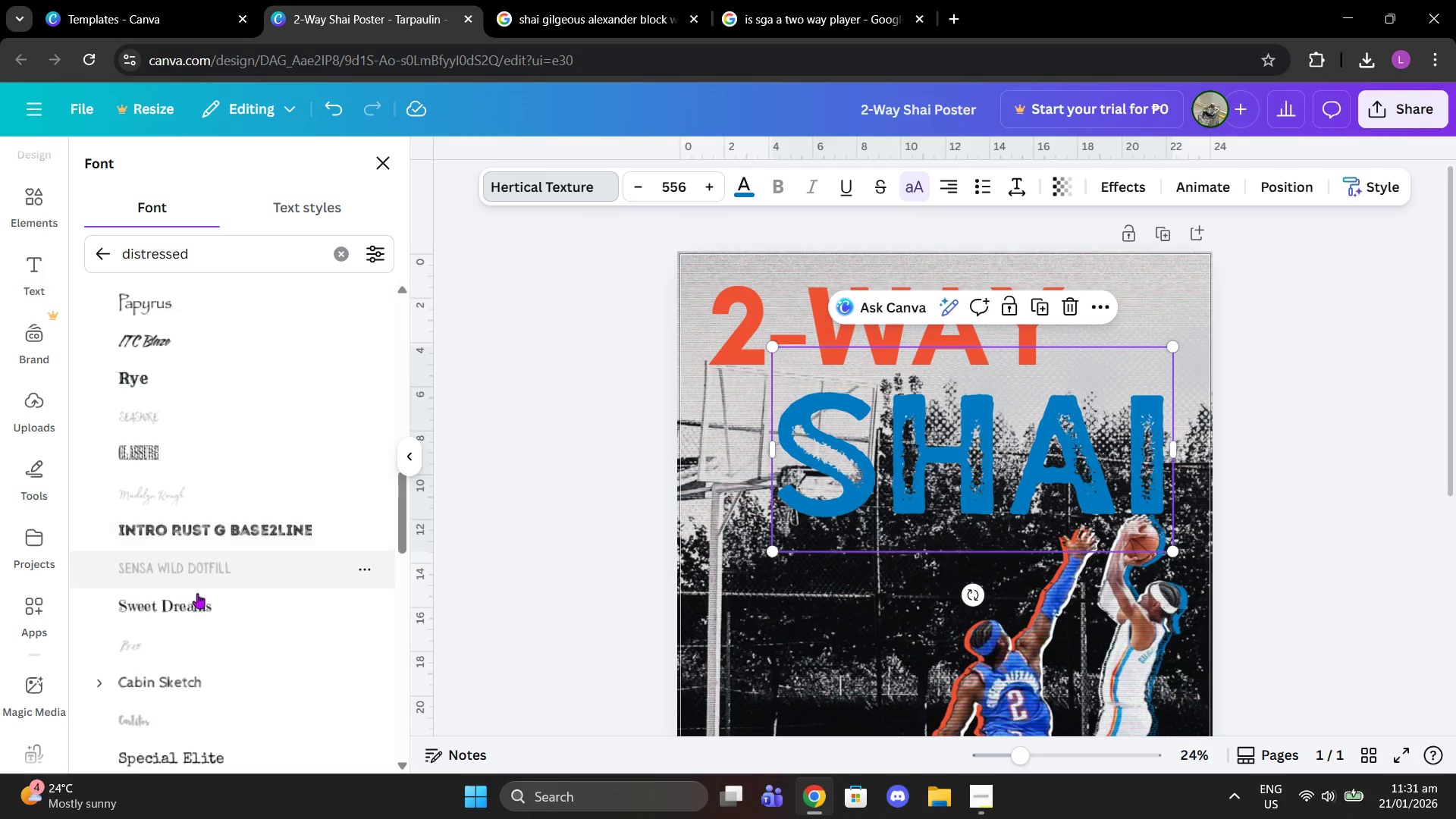 
left_click([199, 610])
 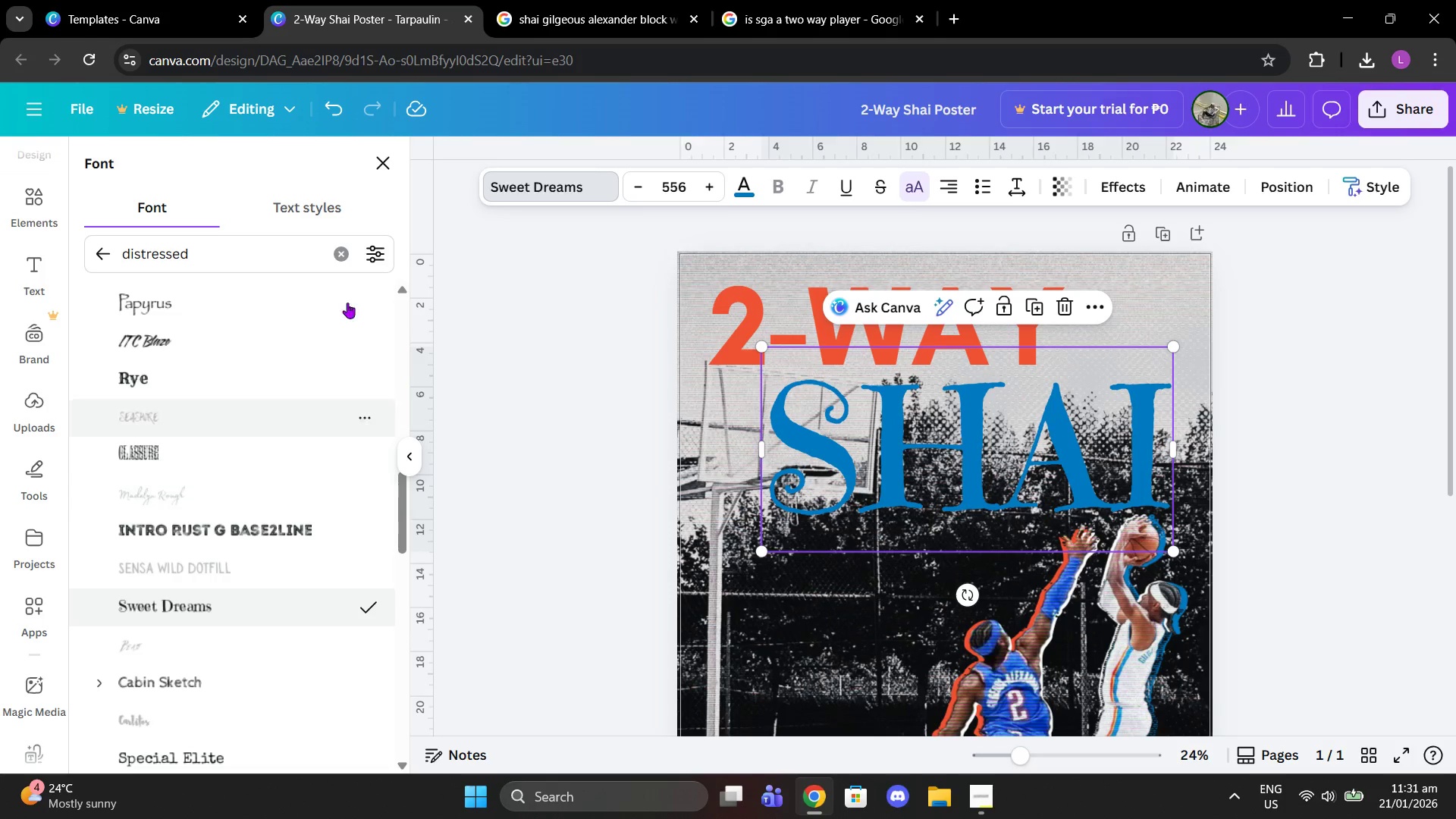 
left_click([870, 381])
 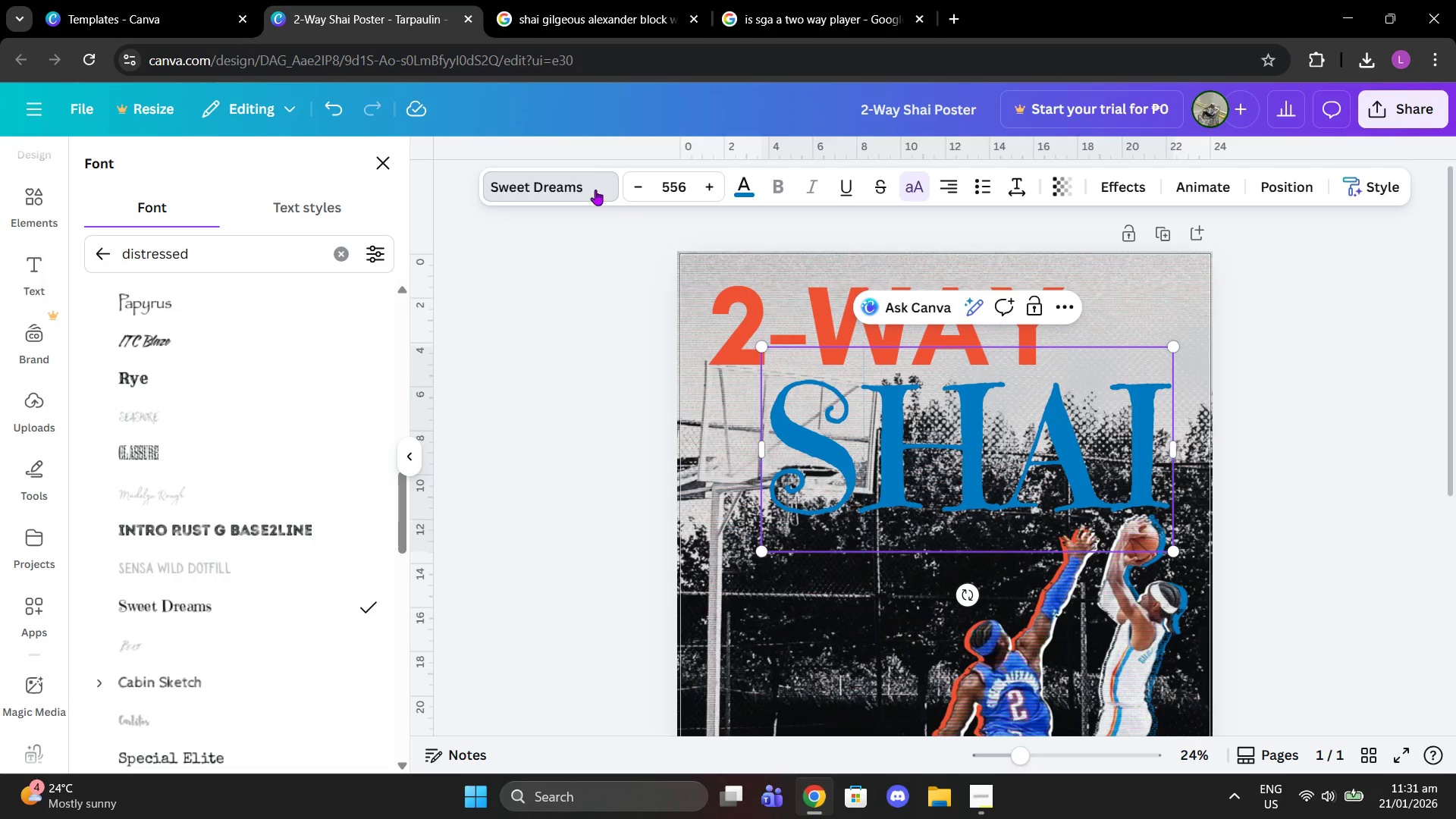 
left_click([585, 182])
 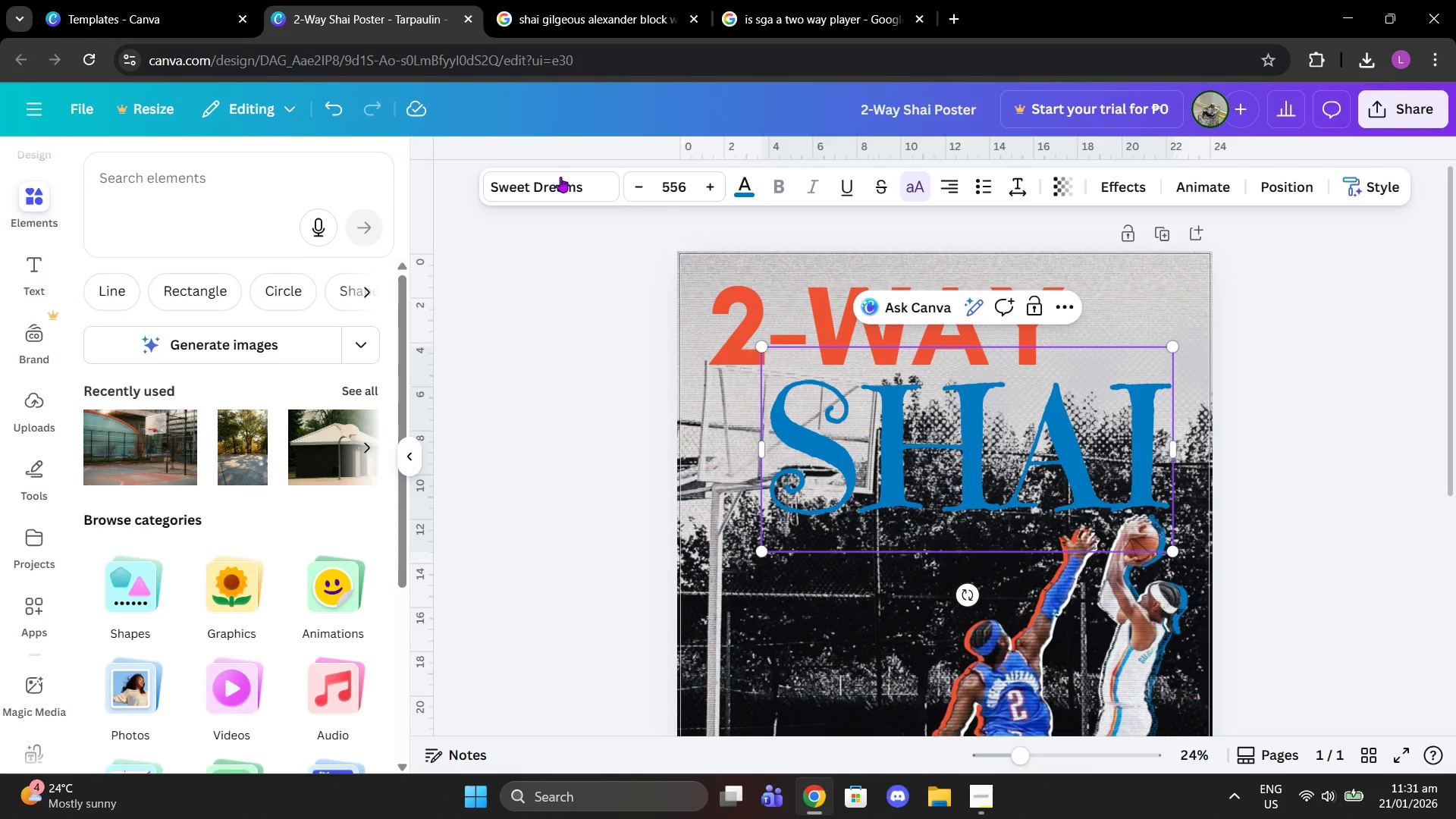 
left_click([563, 187])
 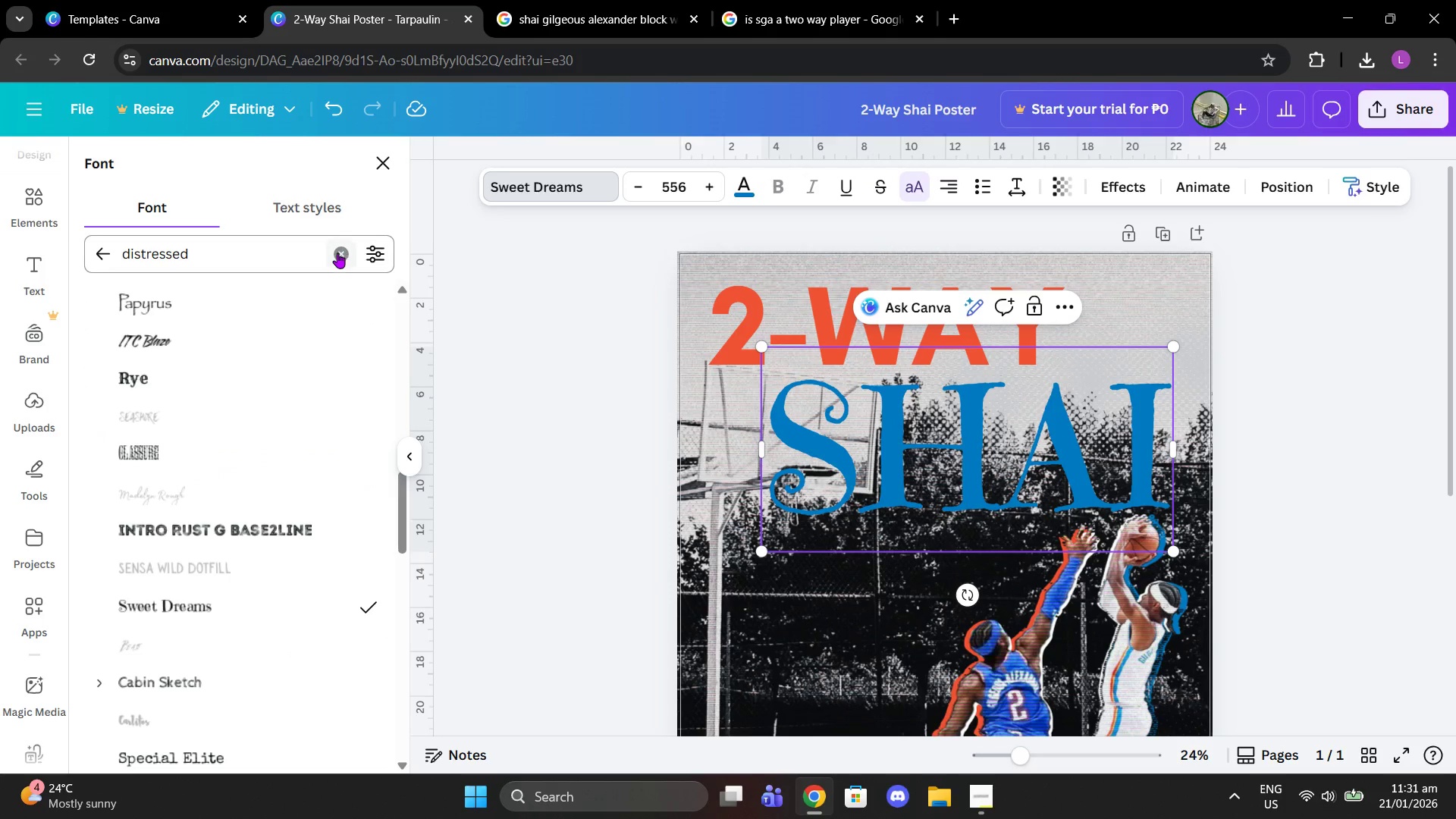 
double_click([325, 249])
 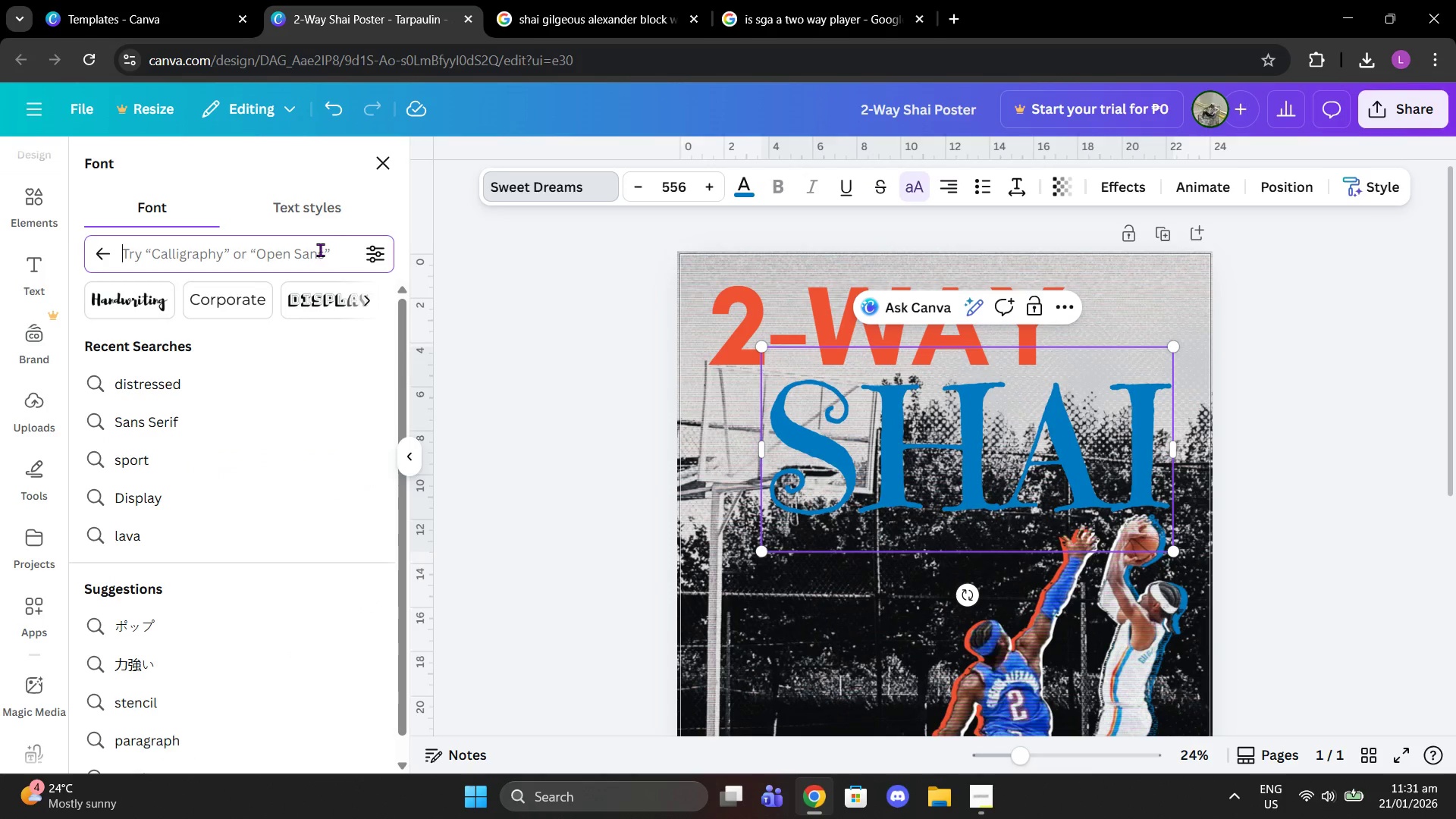 
type(racx)
key(Backspace)
 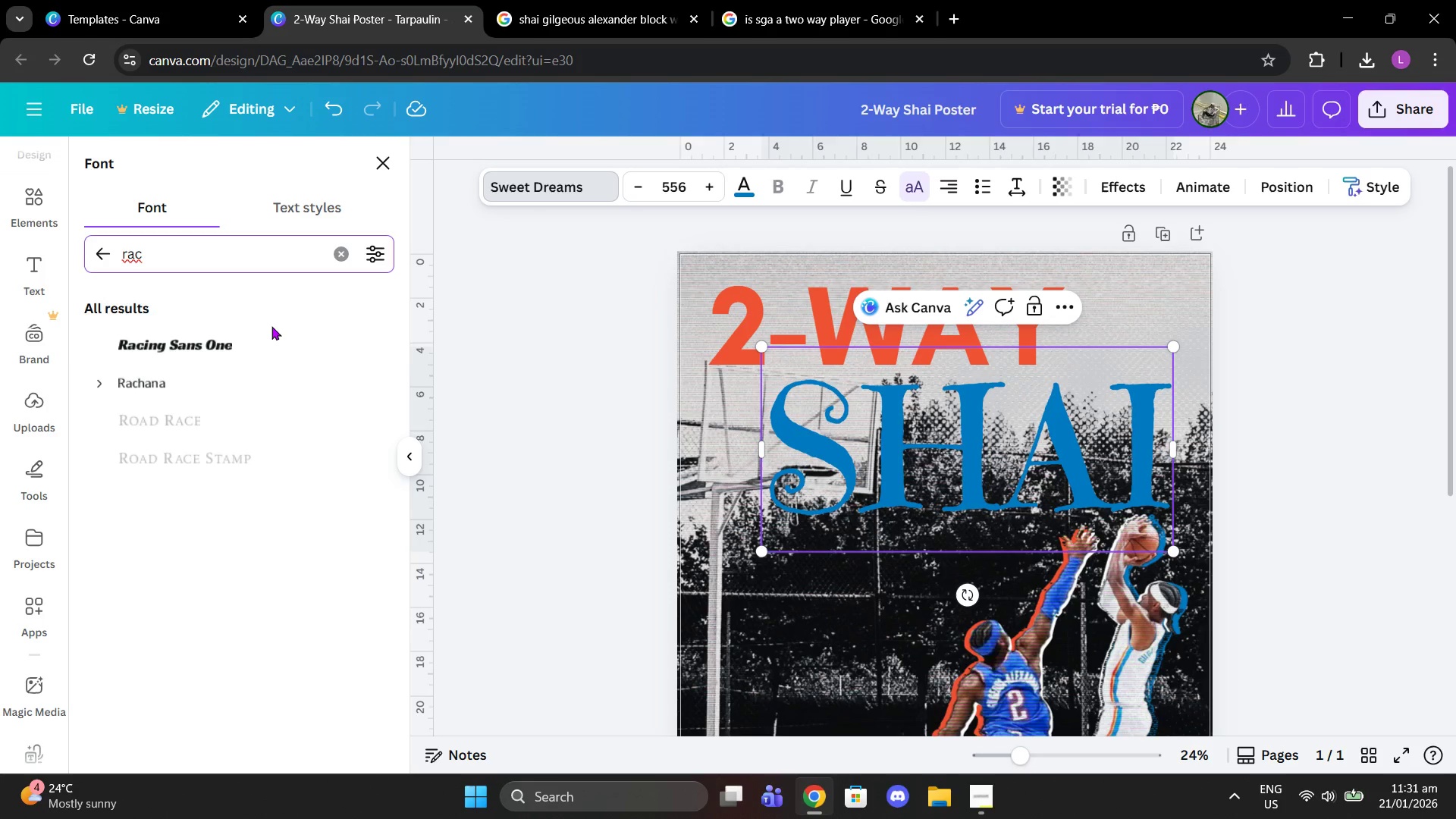 
left_click([269, 339])
 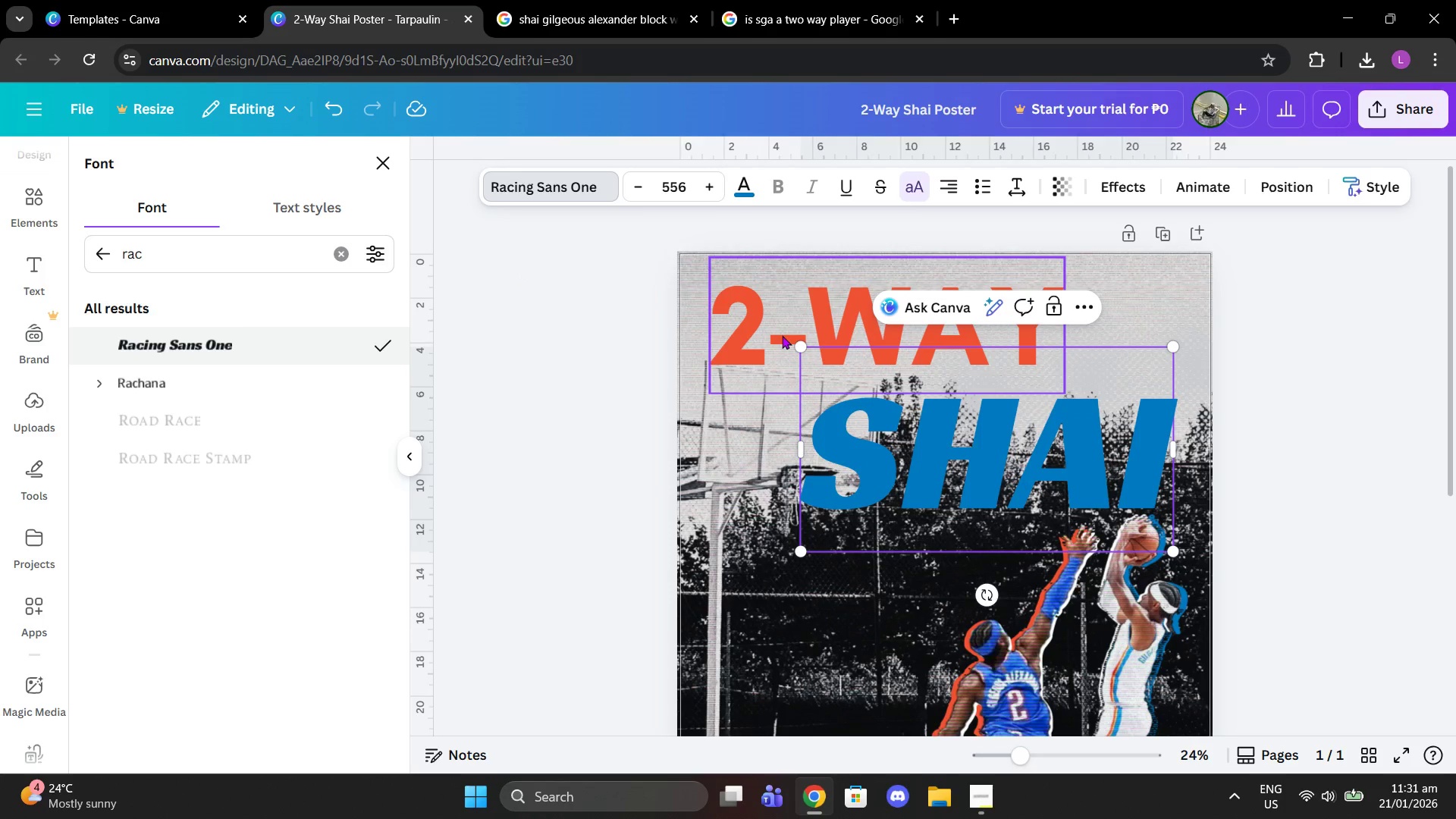 
left_click_drag(start_coordinate=[798, 344], to_coordinate=[960, 429])
 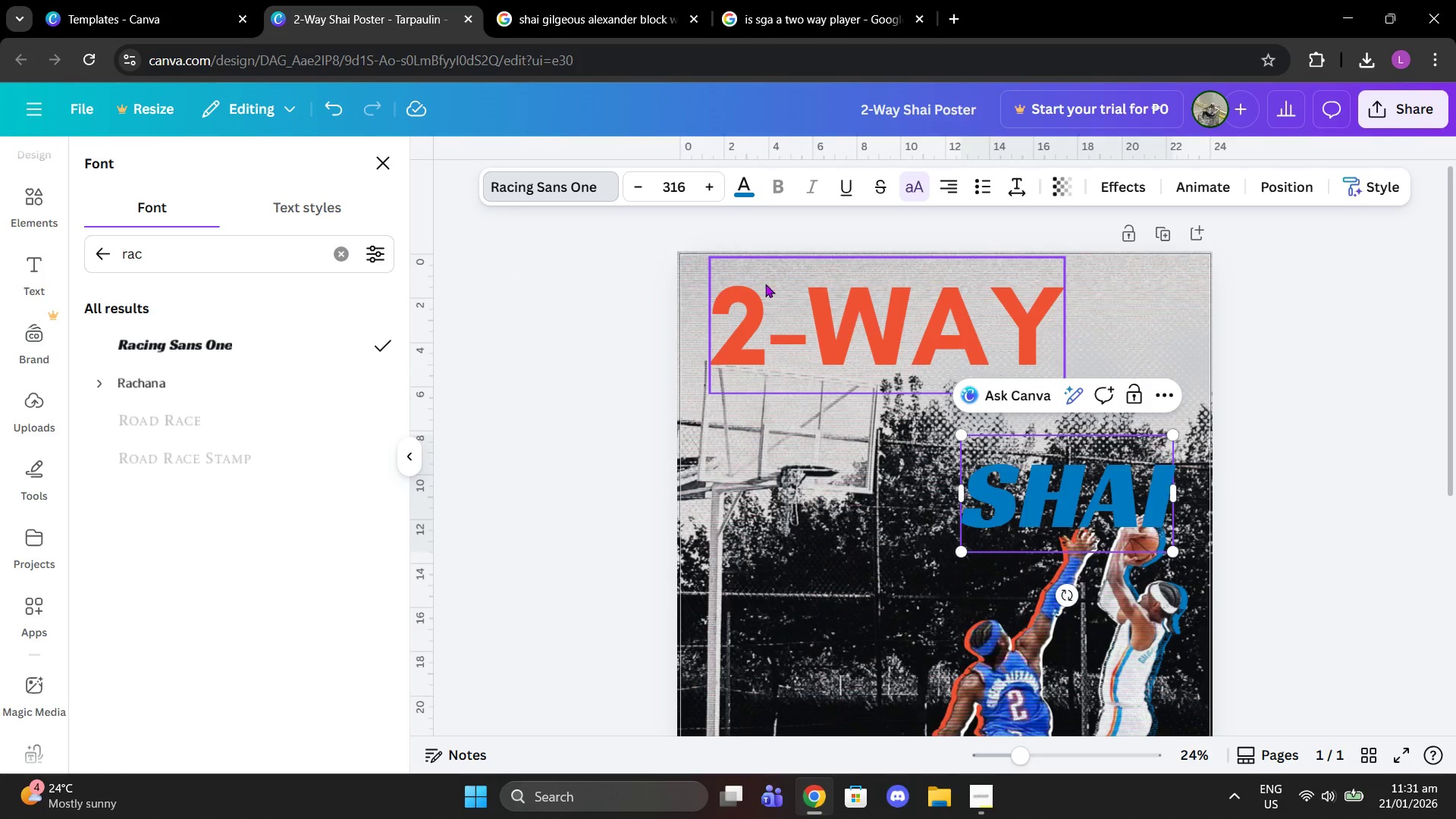 
left_click([802, 325])
 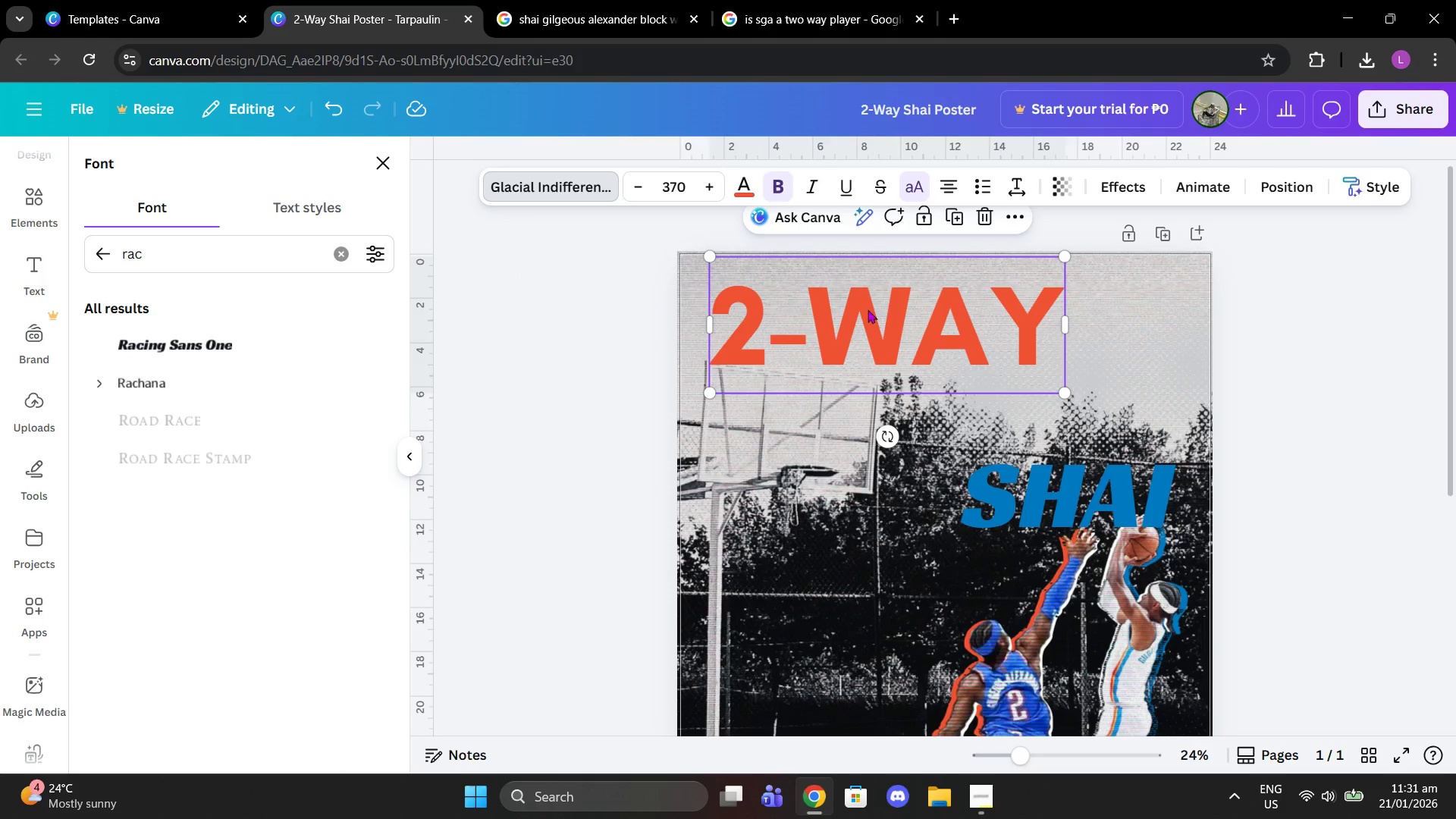 
left_click_drag(start_coordinate=[878, 306], to_coordinate=[879, 317])
 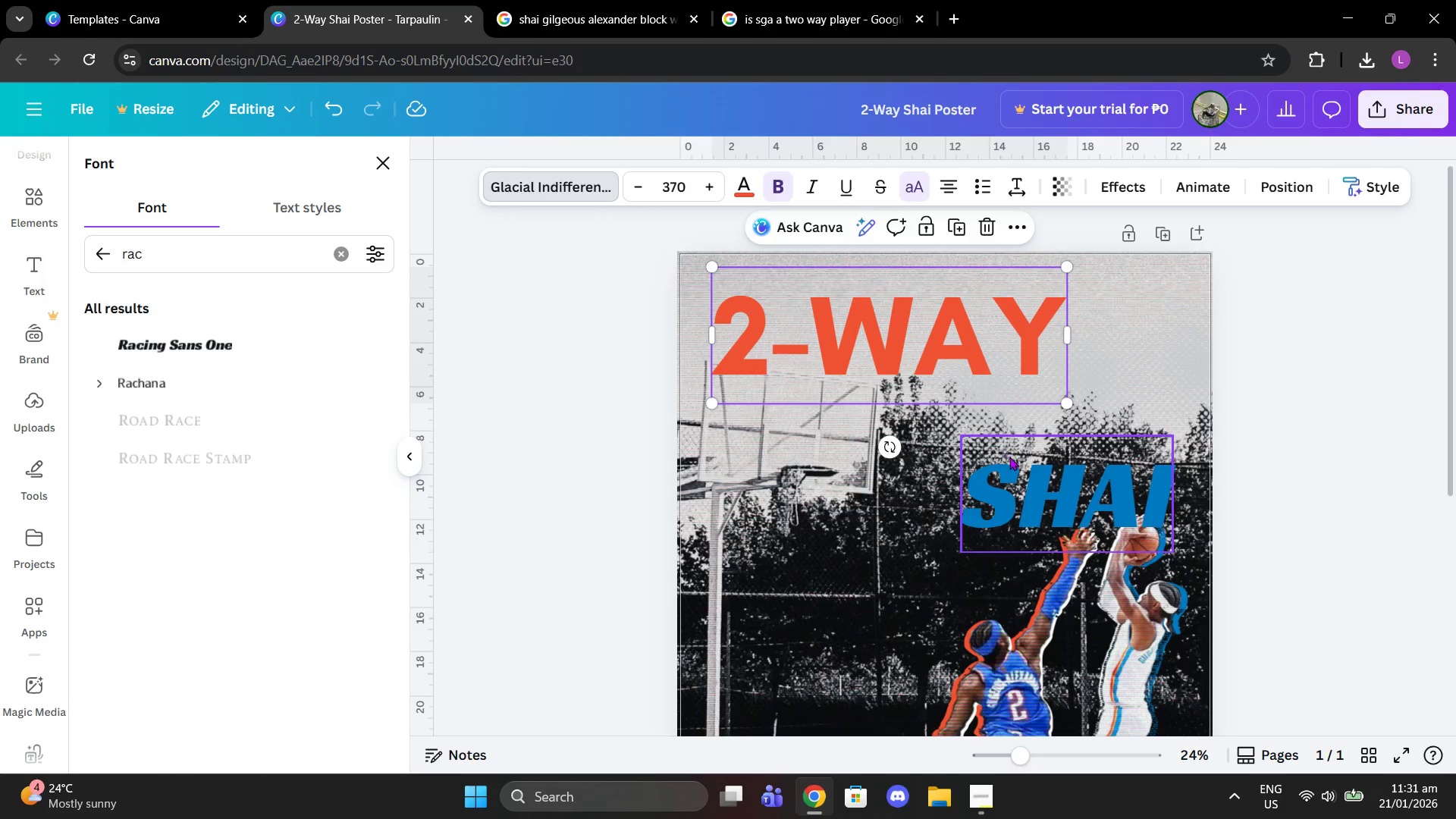 
left_click([1012, 459])
 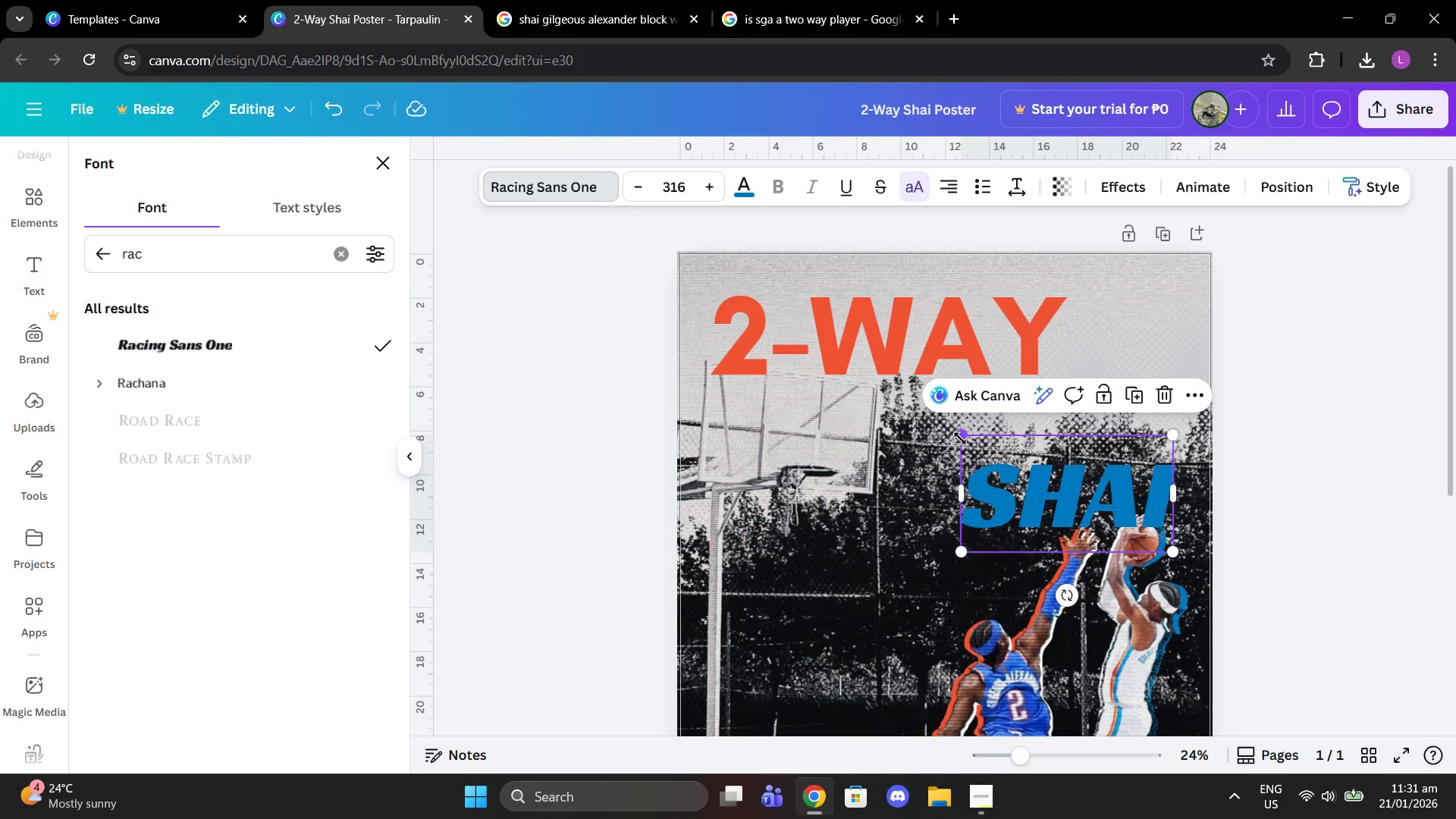 
left_click_drag(start_coordinate=[959, 438], to_coordinate=[884, 384])
 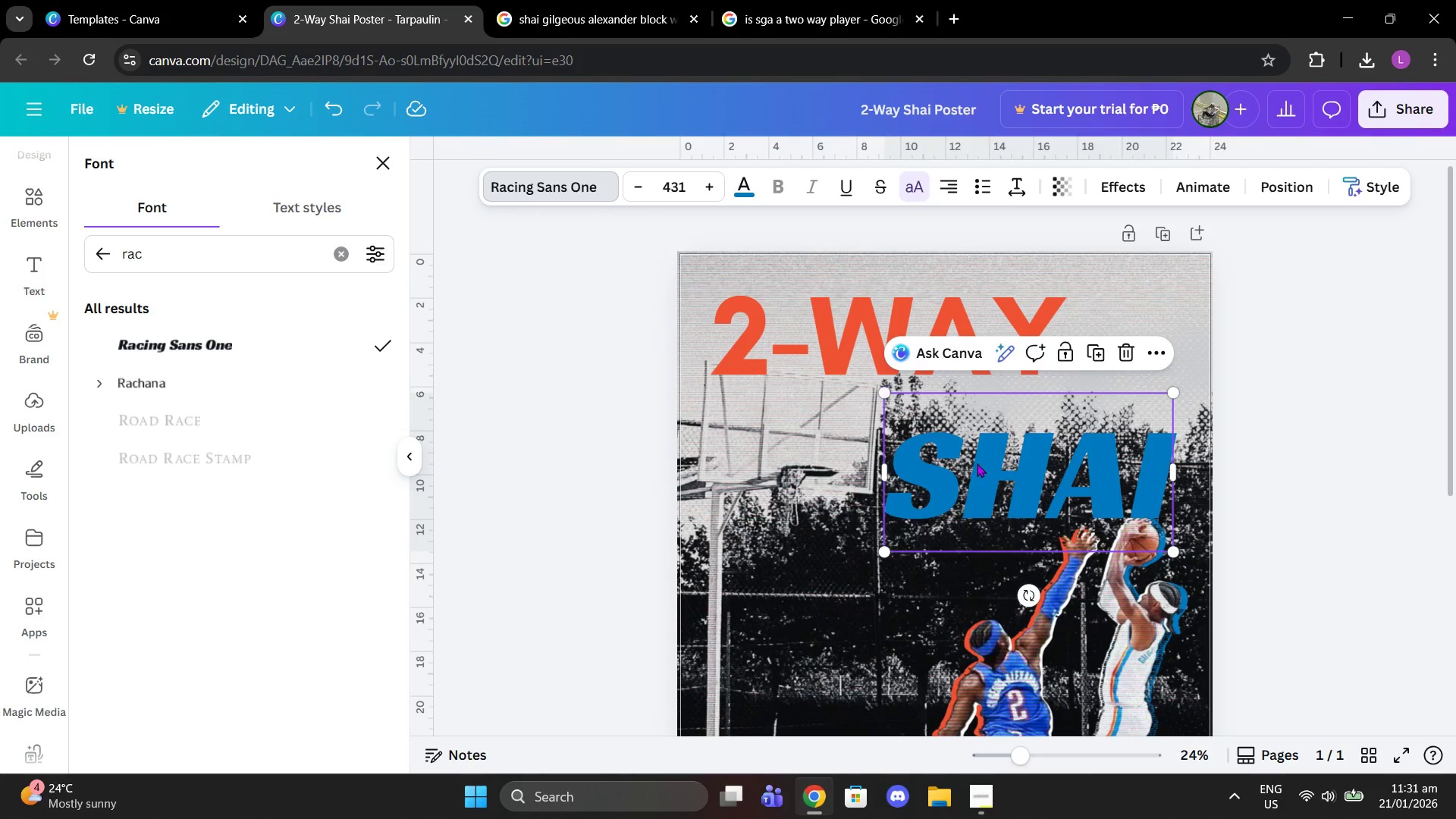 
left_click_drag(start_coordinate=[977, 463], to_coordinate=[990, 406])
 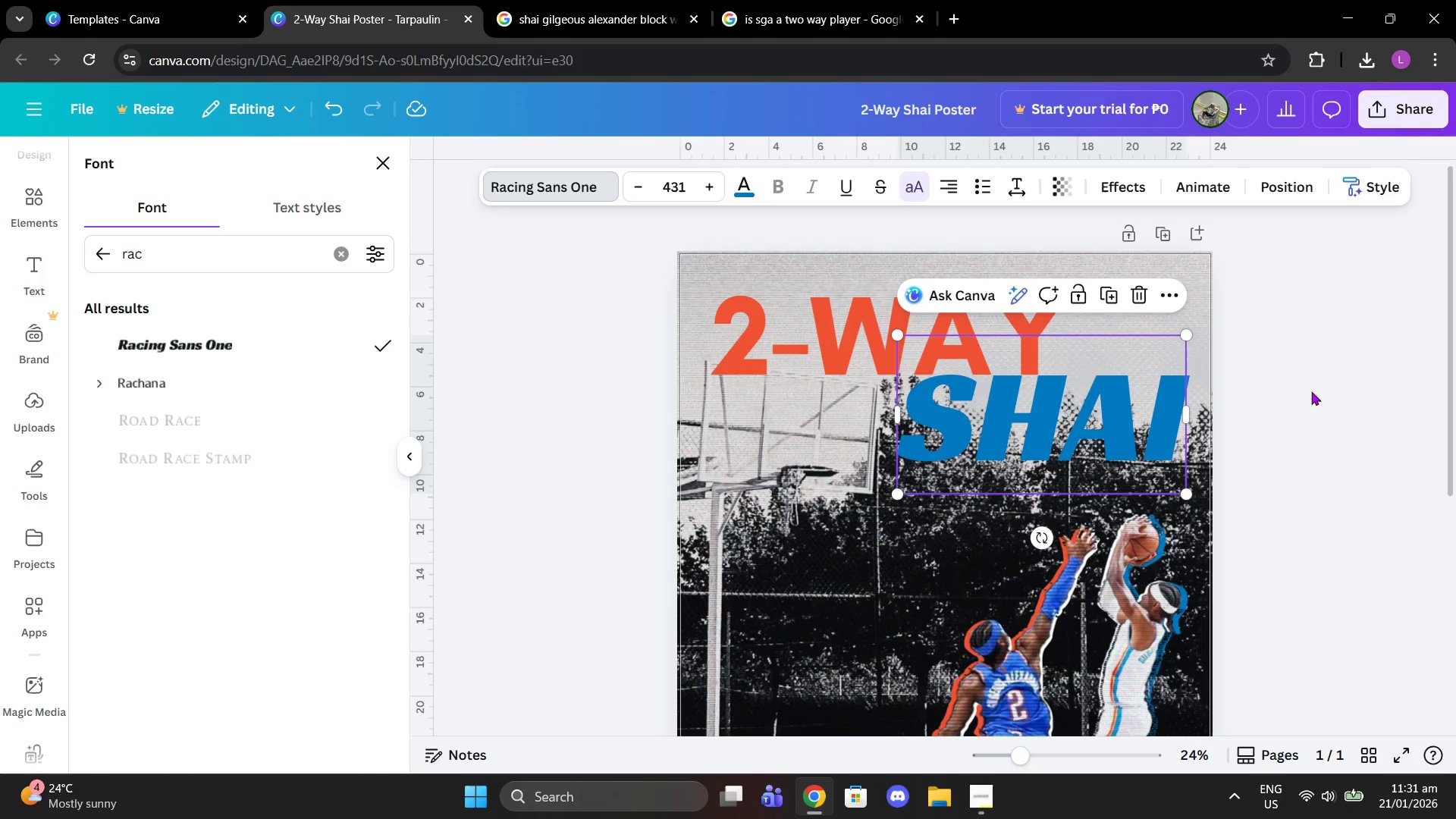 
double_click([1314, 391])
 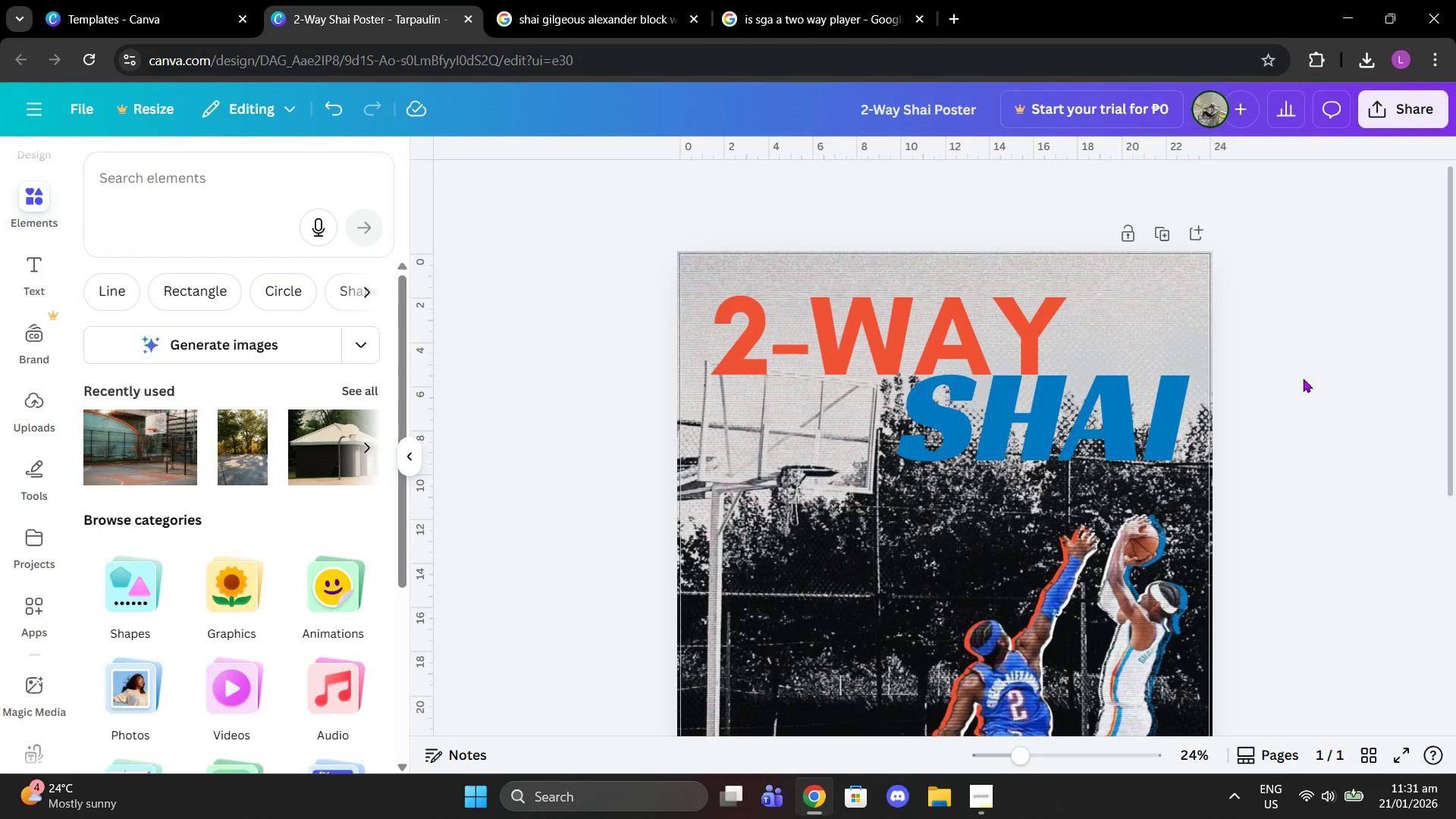 
scroll: coordinate [1299, 373], scroll_direction: down, amount: 1.0
 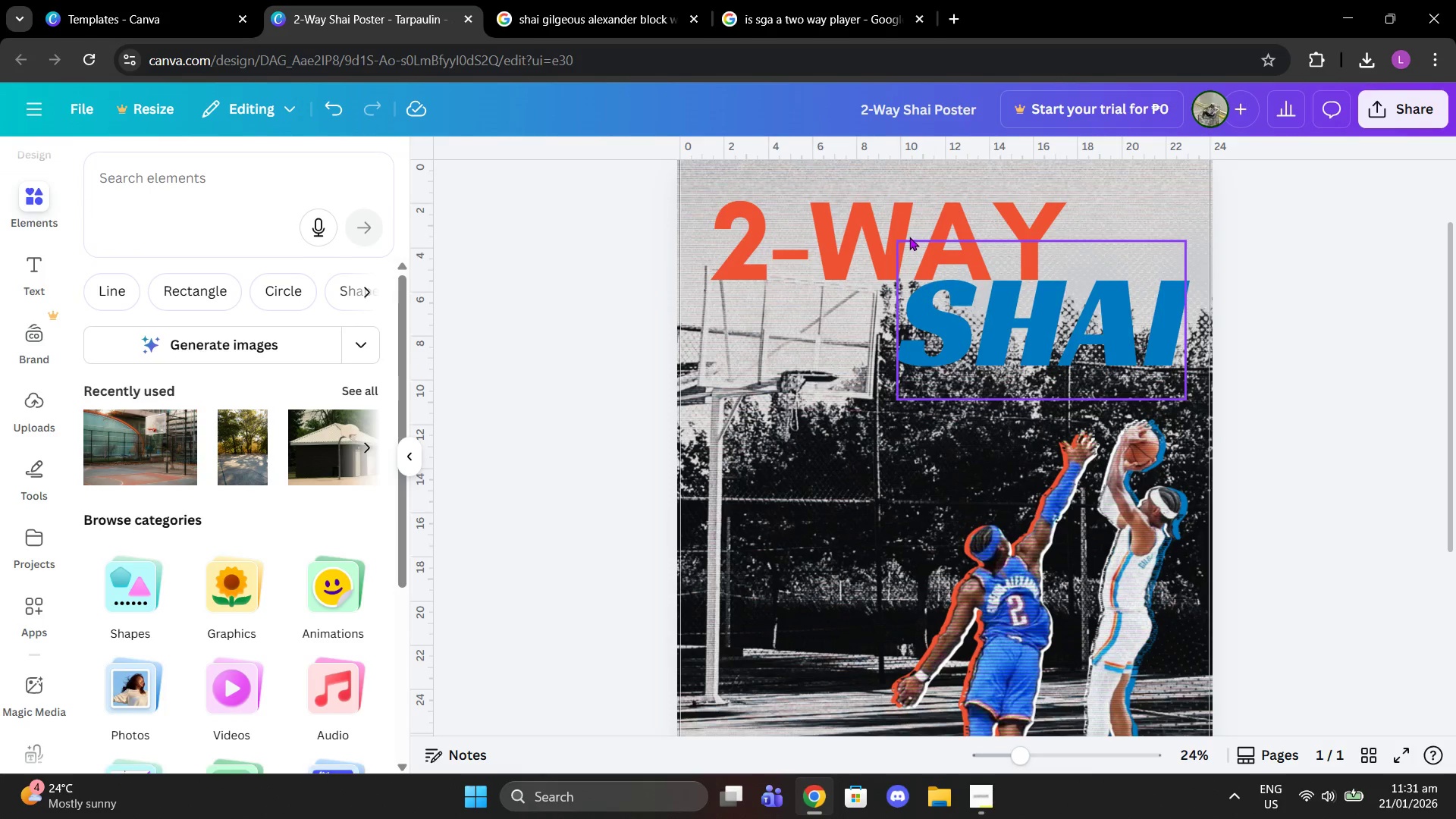 
mouse_move([876, 224])
 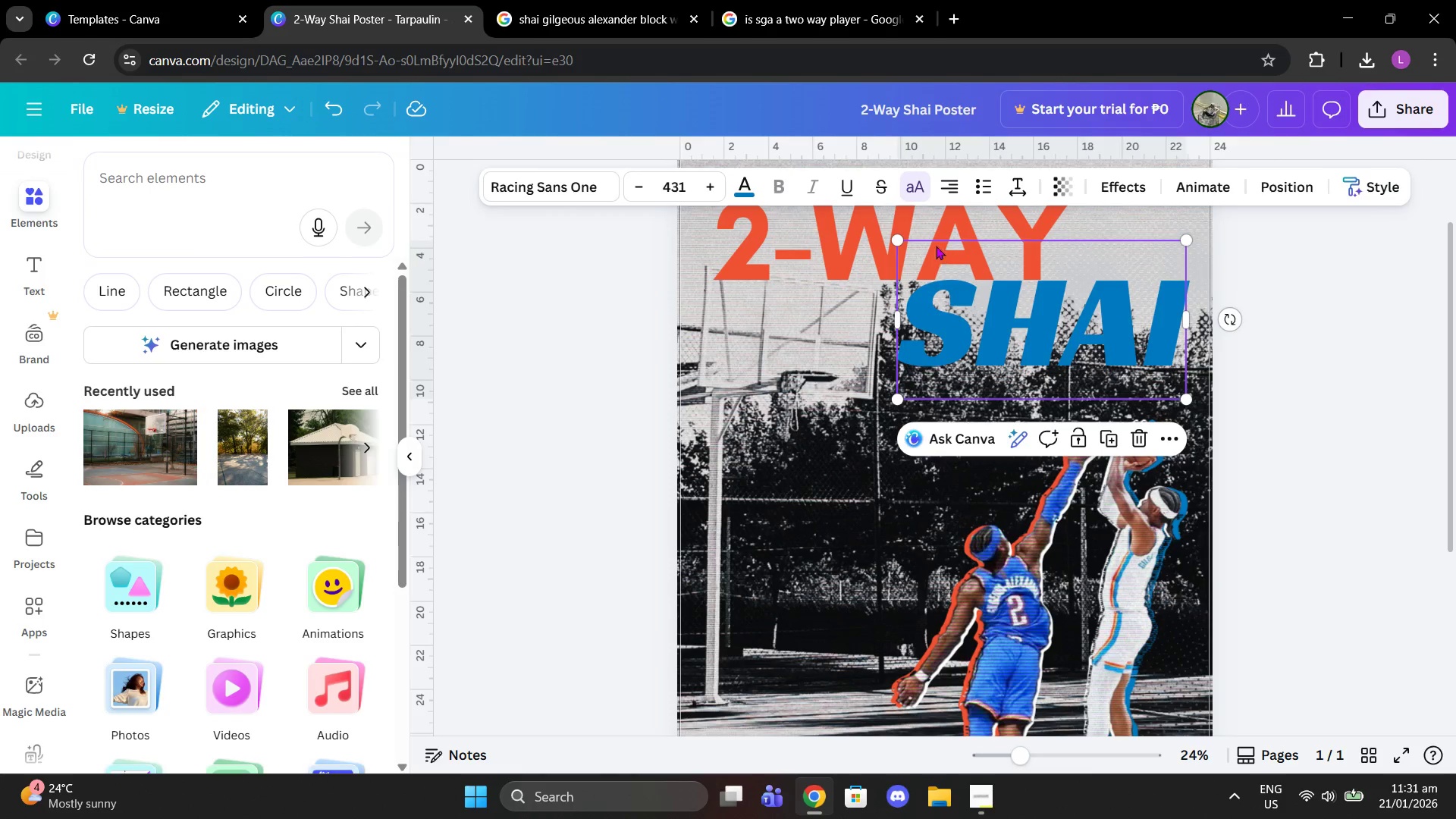 
left_click_drag(start_coordinate=[895, 237], to_coordinate=[883, 231])
 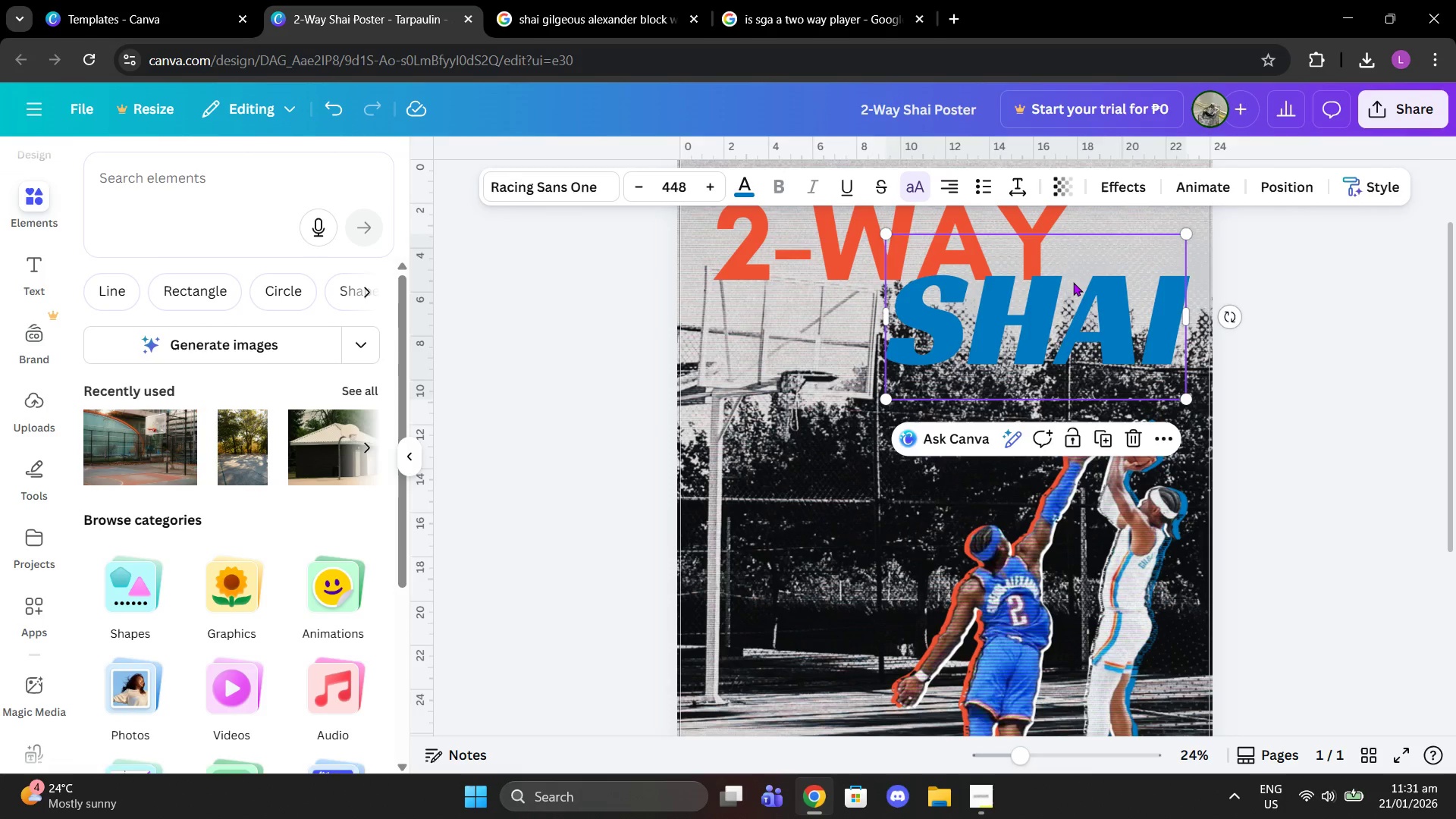 
left_click_drag(start_coordinate=[1072, 282], to_coordinate=[1072, 287])
 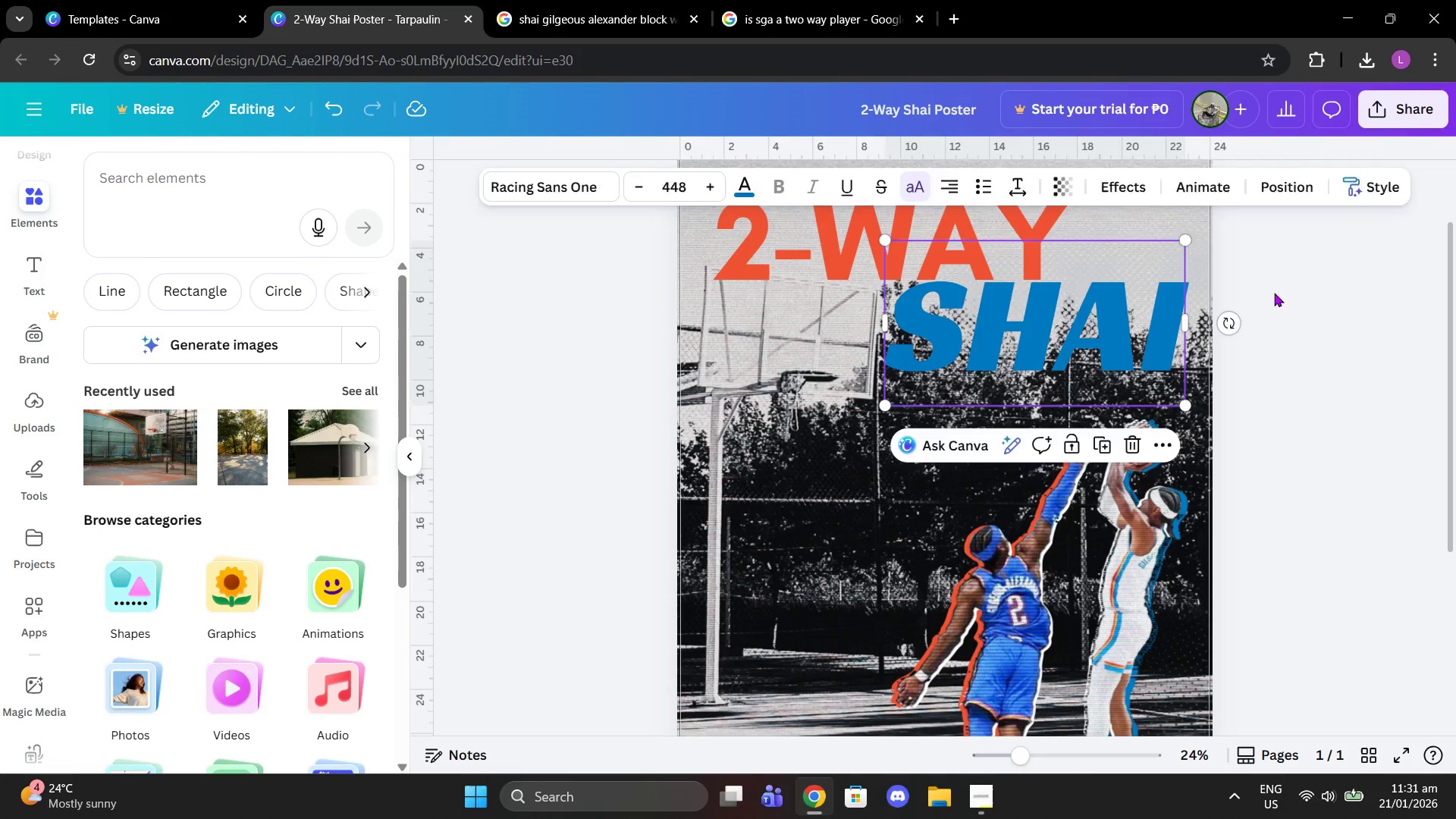 
double_click([1274, 293])
 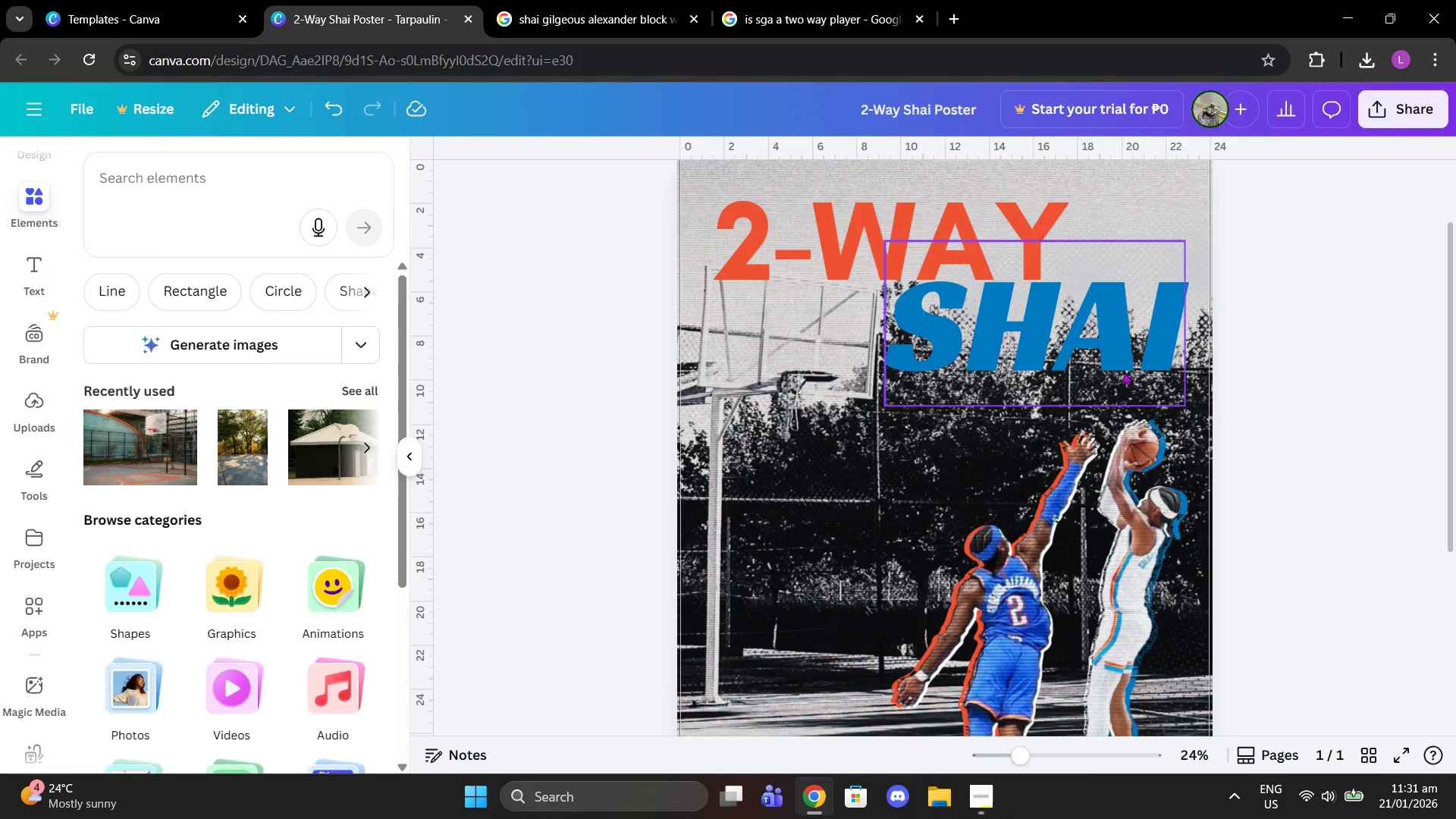 
left_click([1135, 259])
 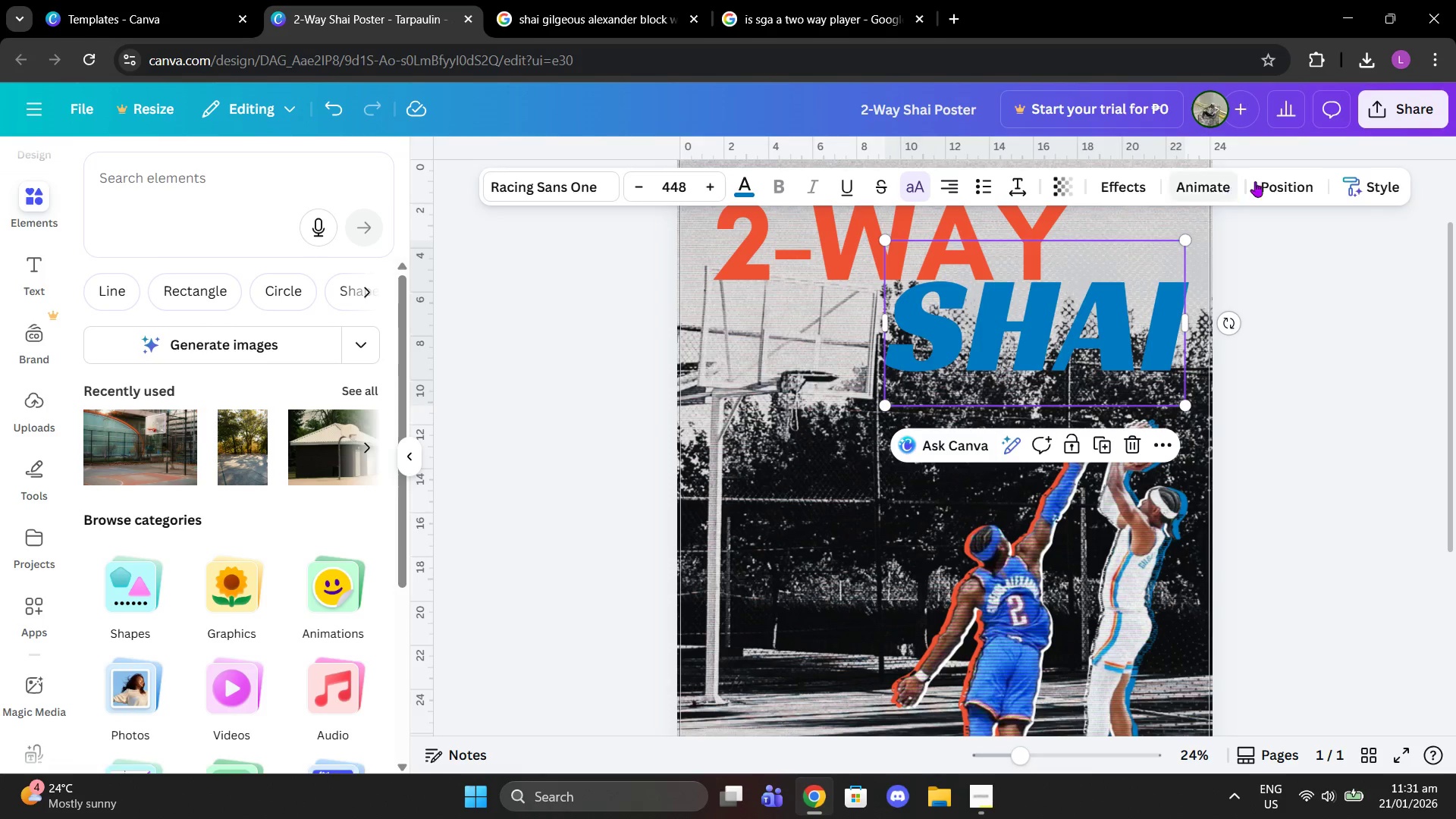 
left_click([1262, 179])
 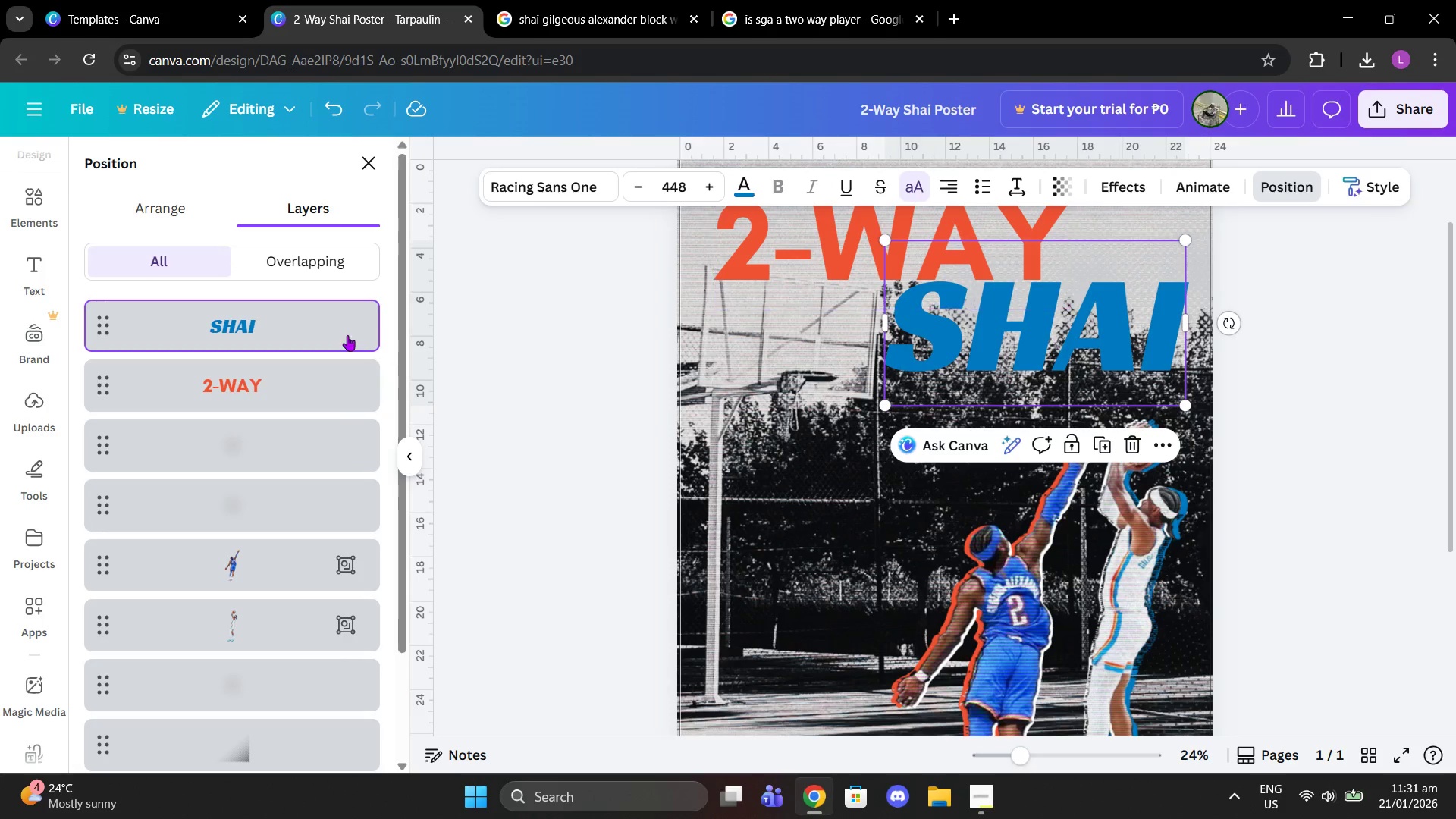 
left_click([906, 362])
 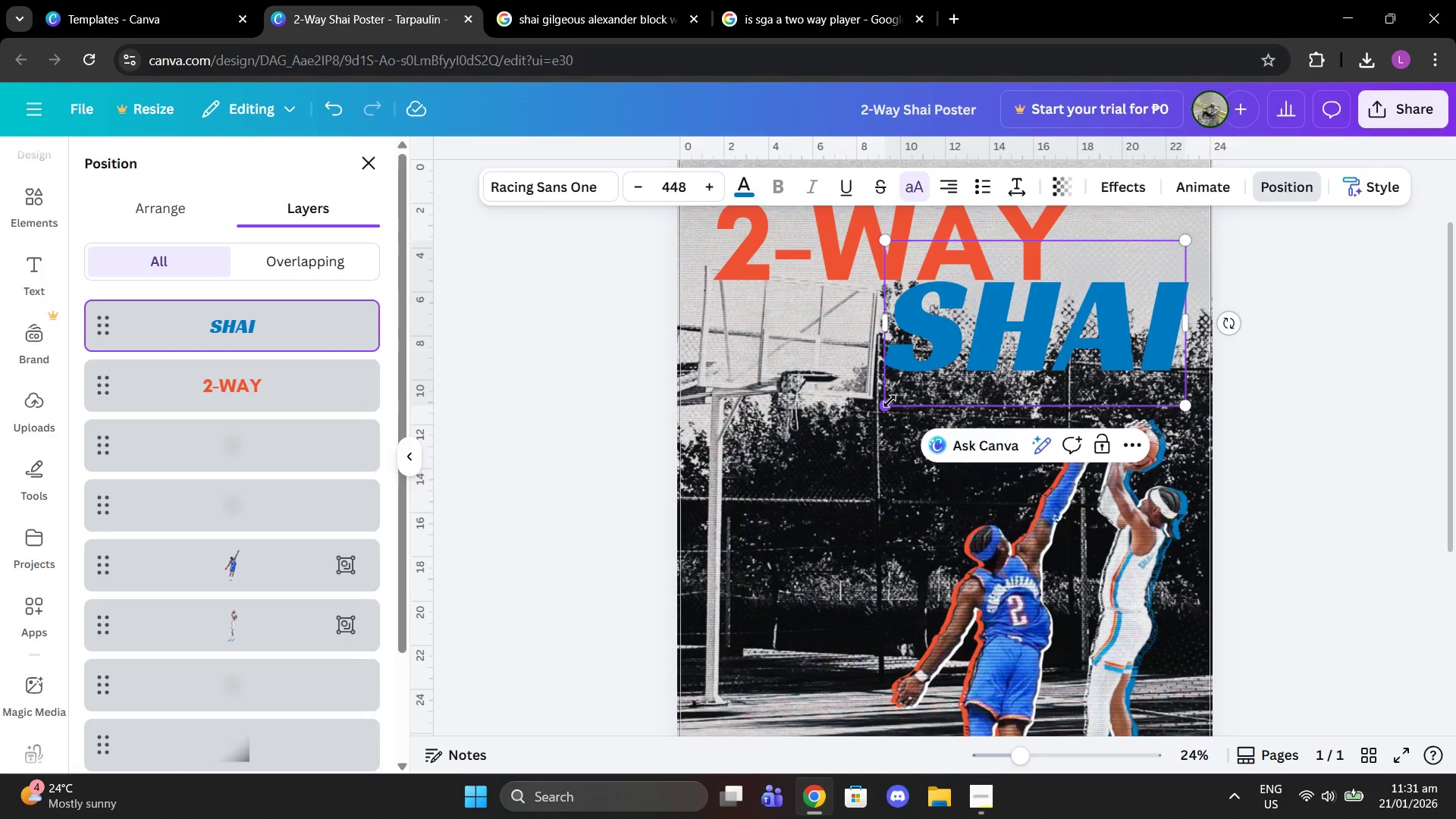 
left_click_drag(start_coordinate=[887, 402], to_coordinate=[923, 369])
 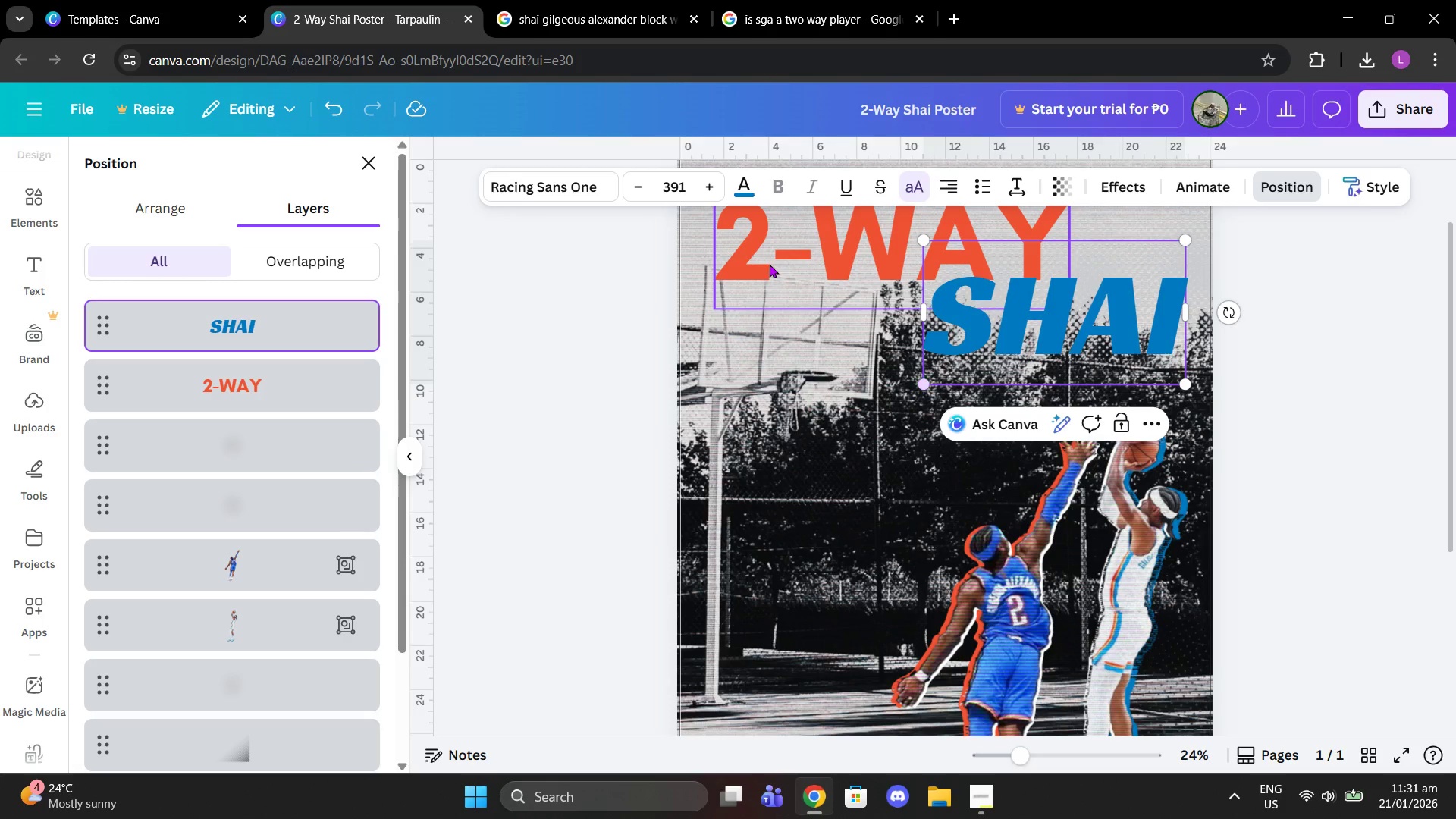 
left_click([769, 264])
 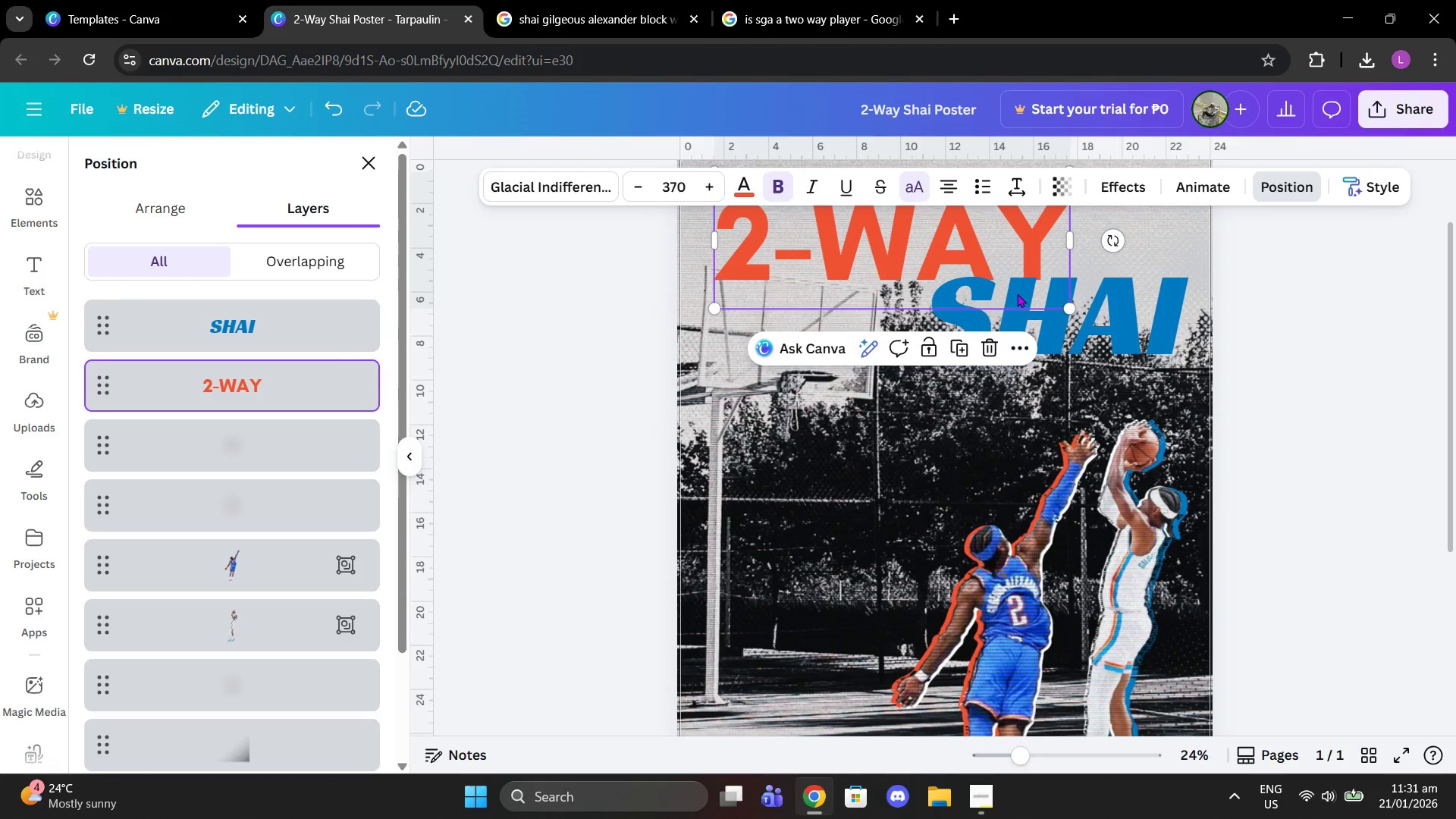 
left_click([1037, 293])
 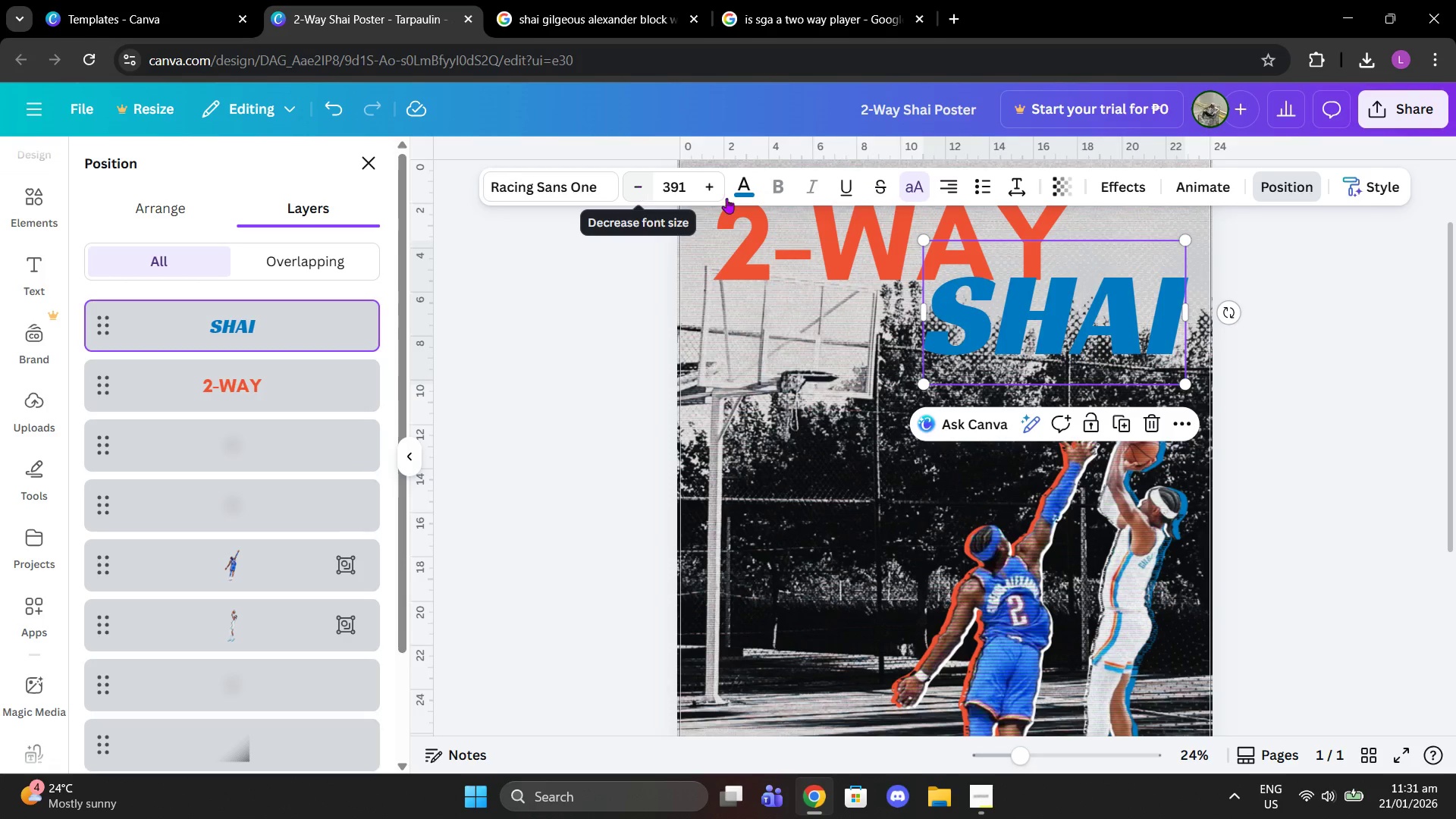 
left_click([807, 237])
 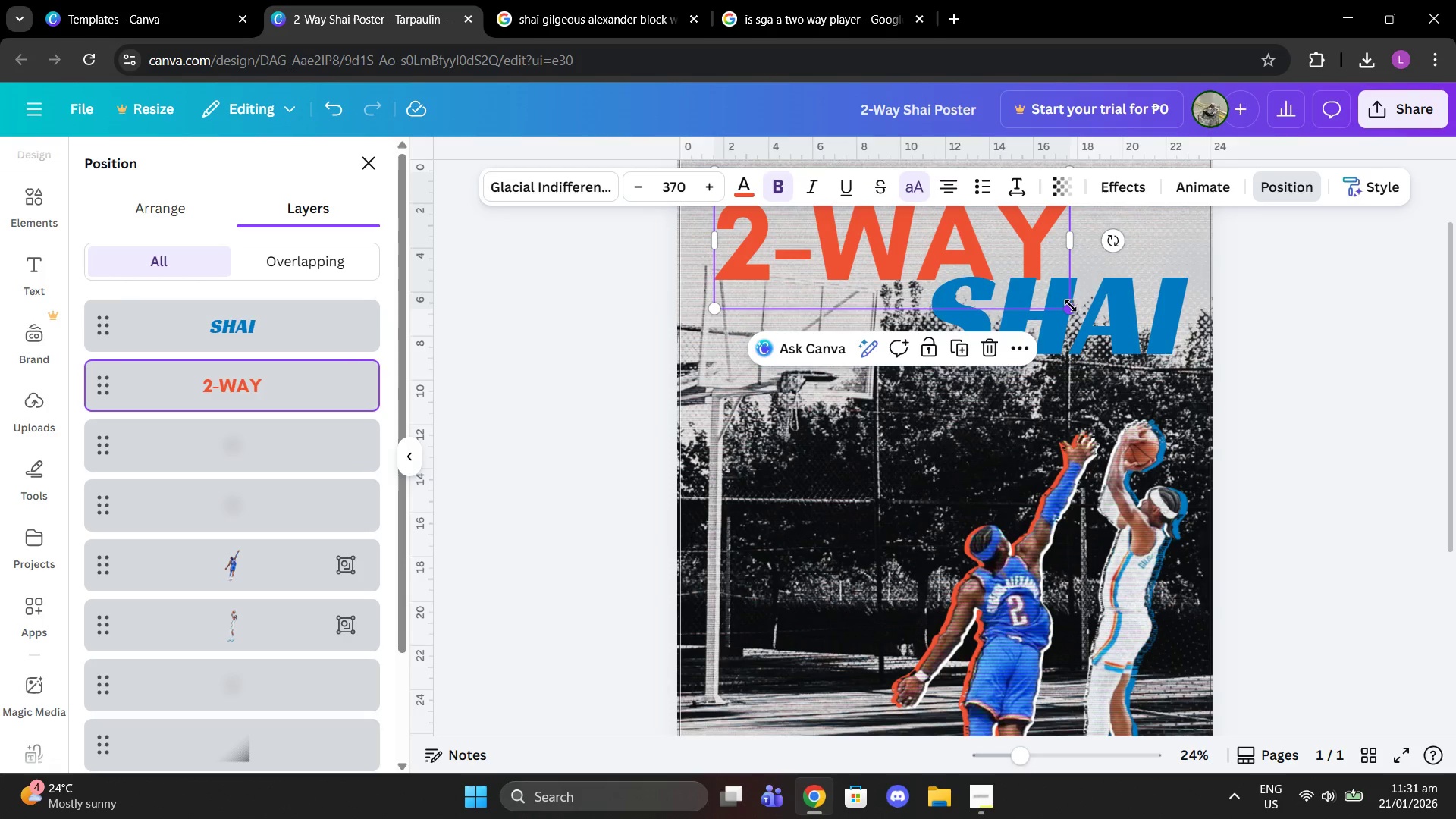 
left_click_drag(start_coordinate=[1071, 307], to_coordinate=[1056, 300])
 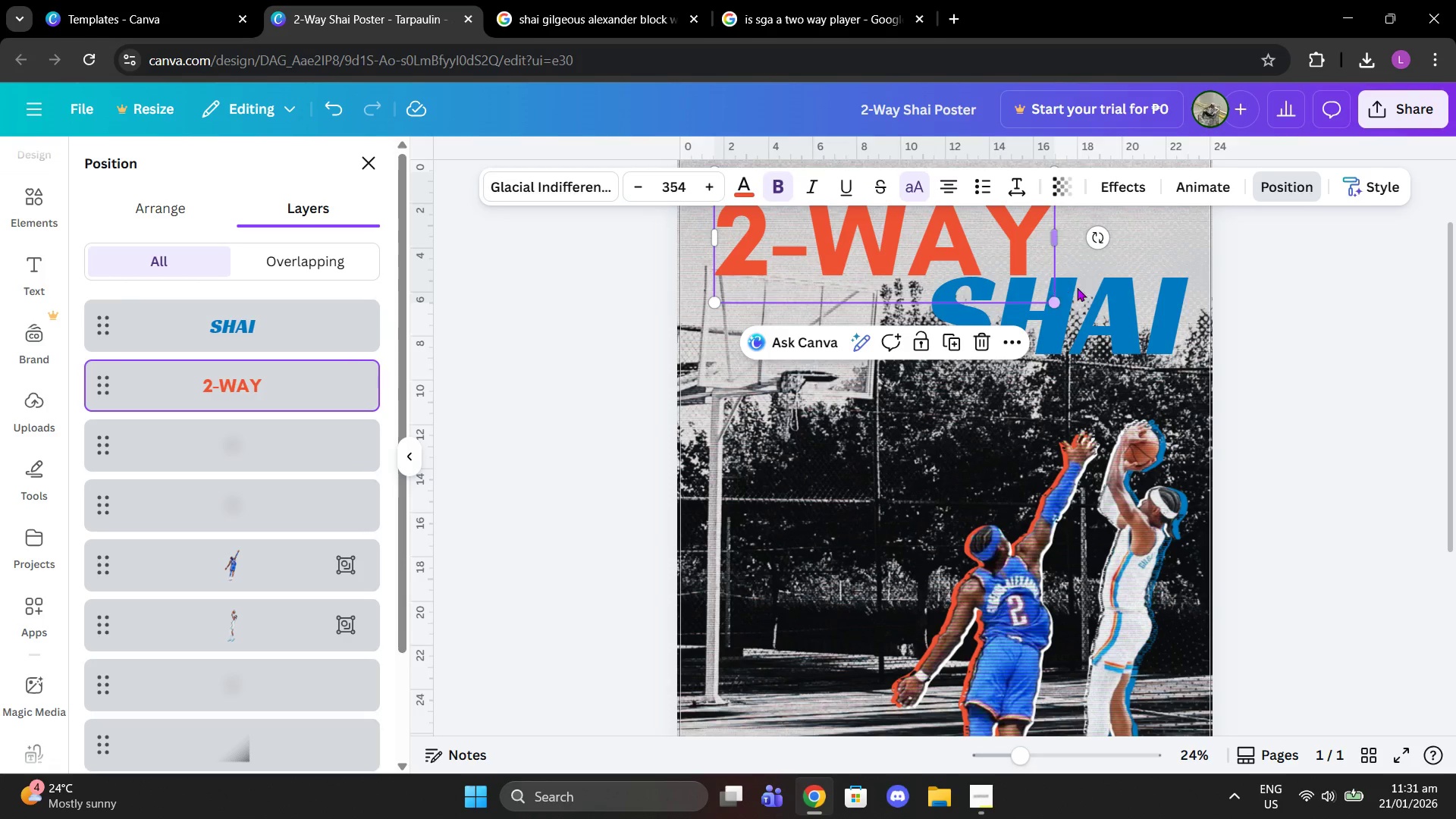 
scroll: coordinate [1094, 286], scroll_direction: up, amount: 1.0
 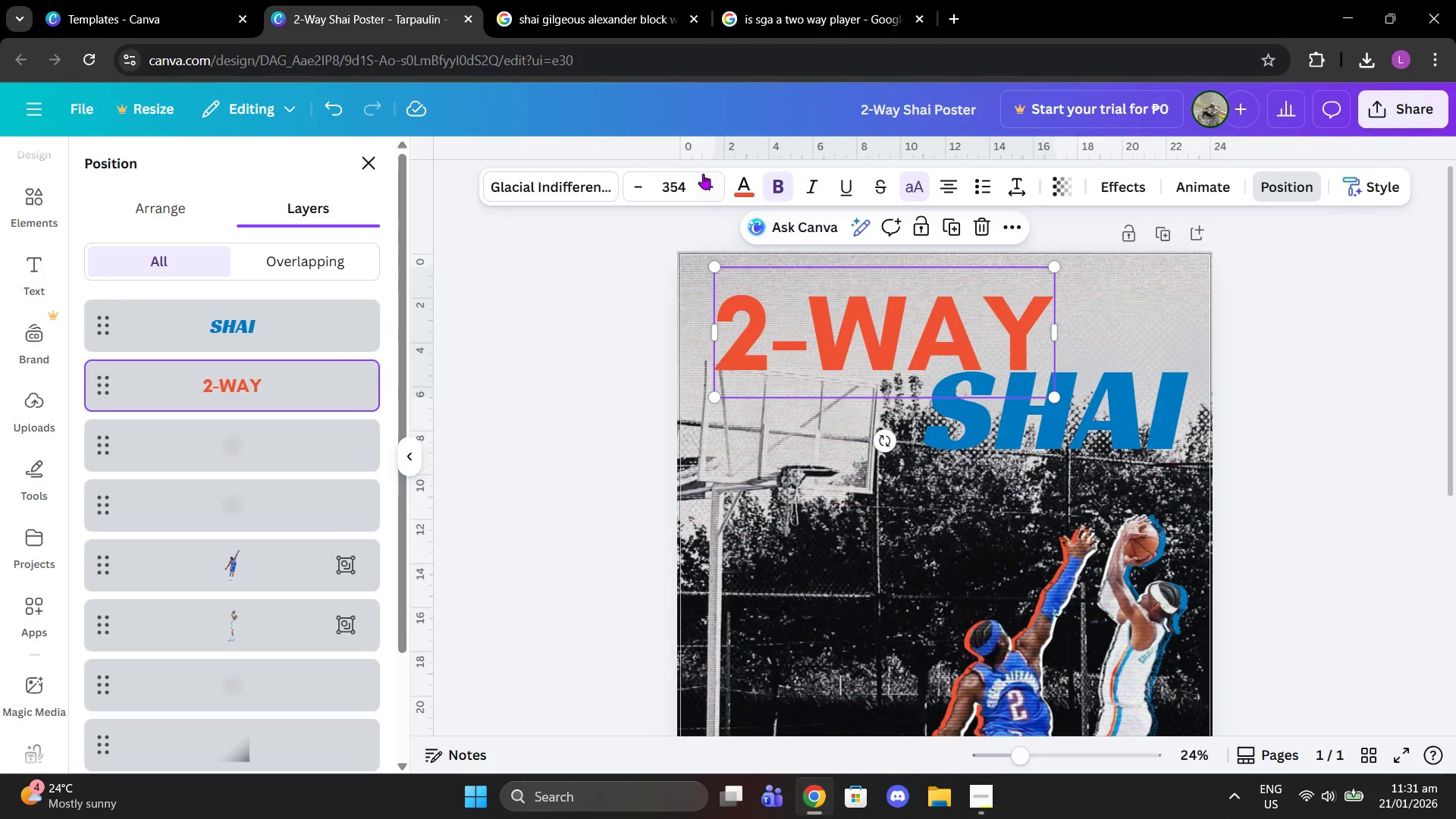 
left_click([712, 184])
 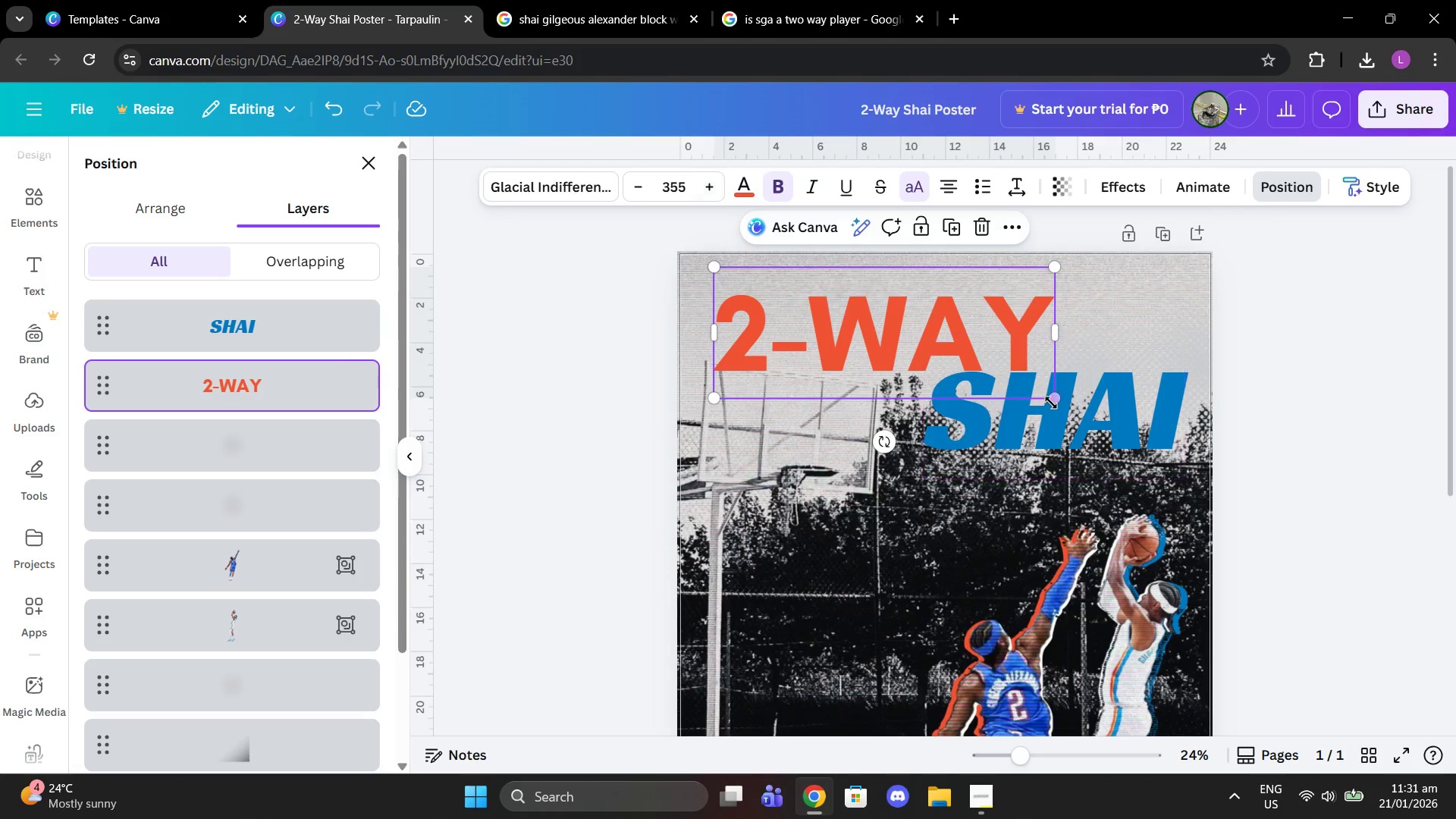 
left_click([1053, 403])
 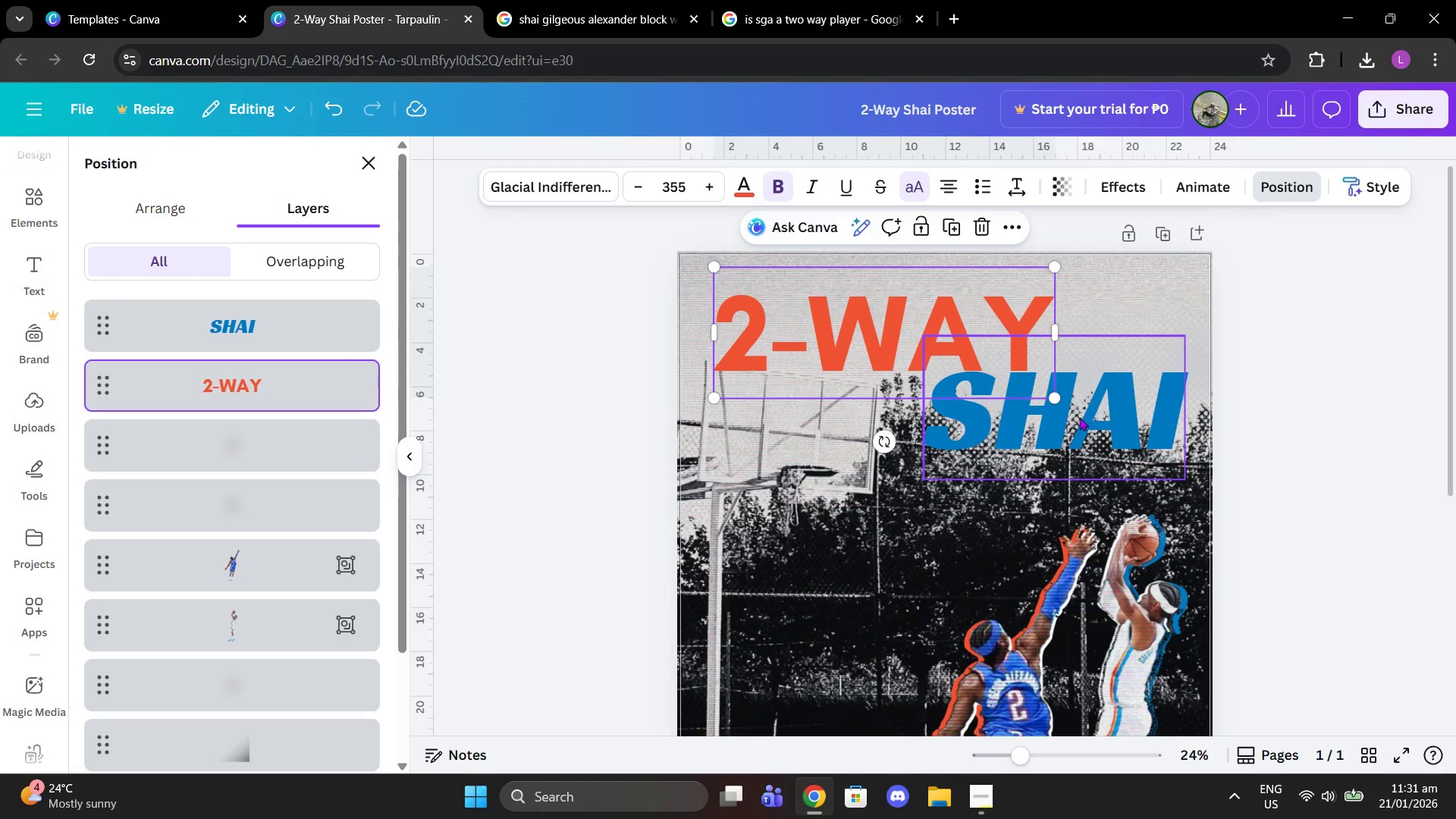 
left_click([1090, 417])
 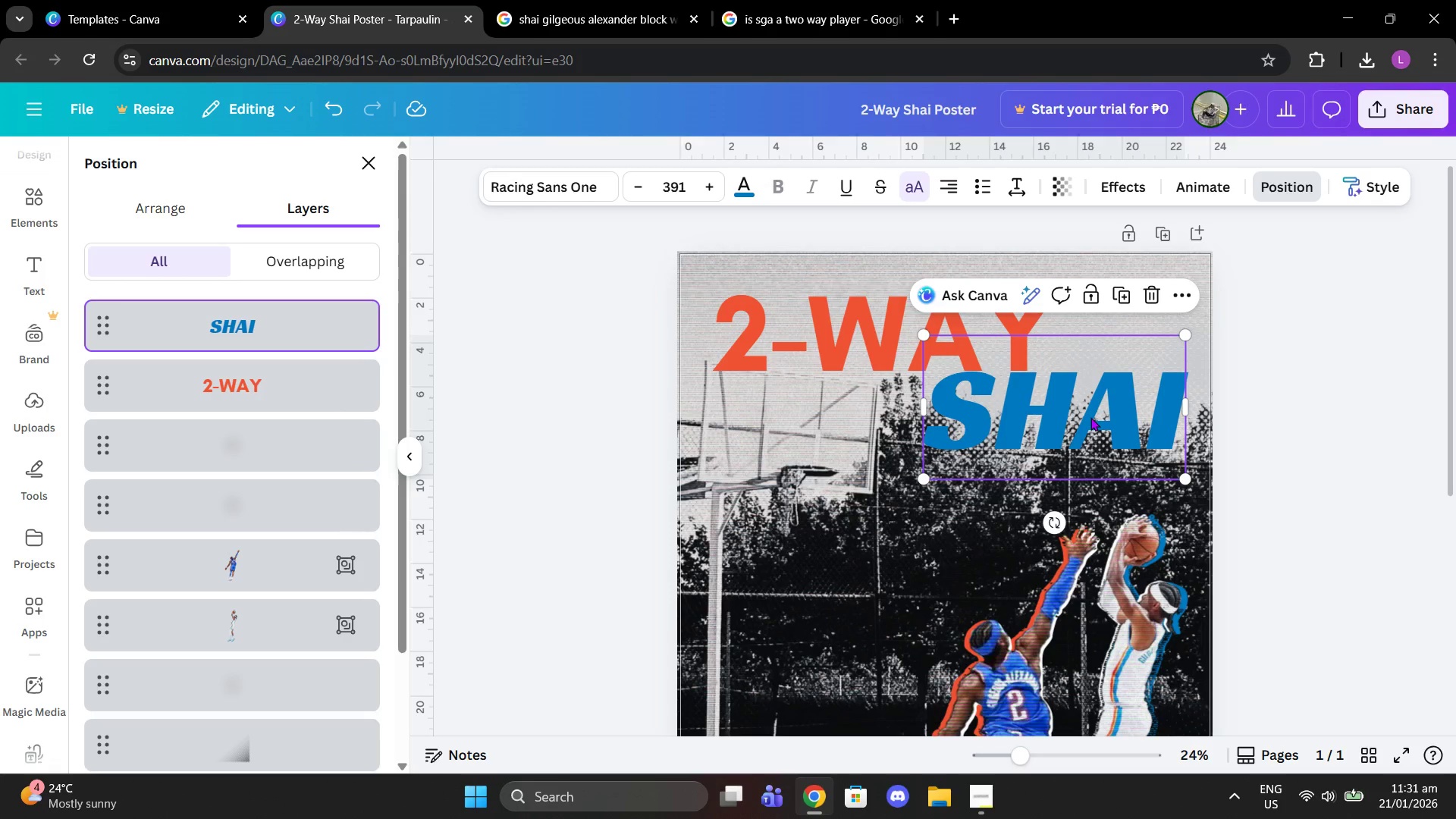 
left_click_drag(start_coordinate=[1090, 417], to_coordinate=[870, 548])
 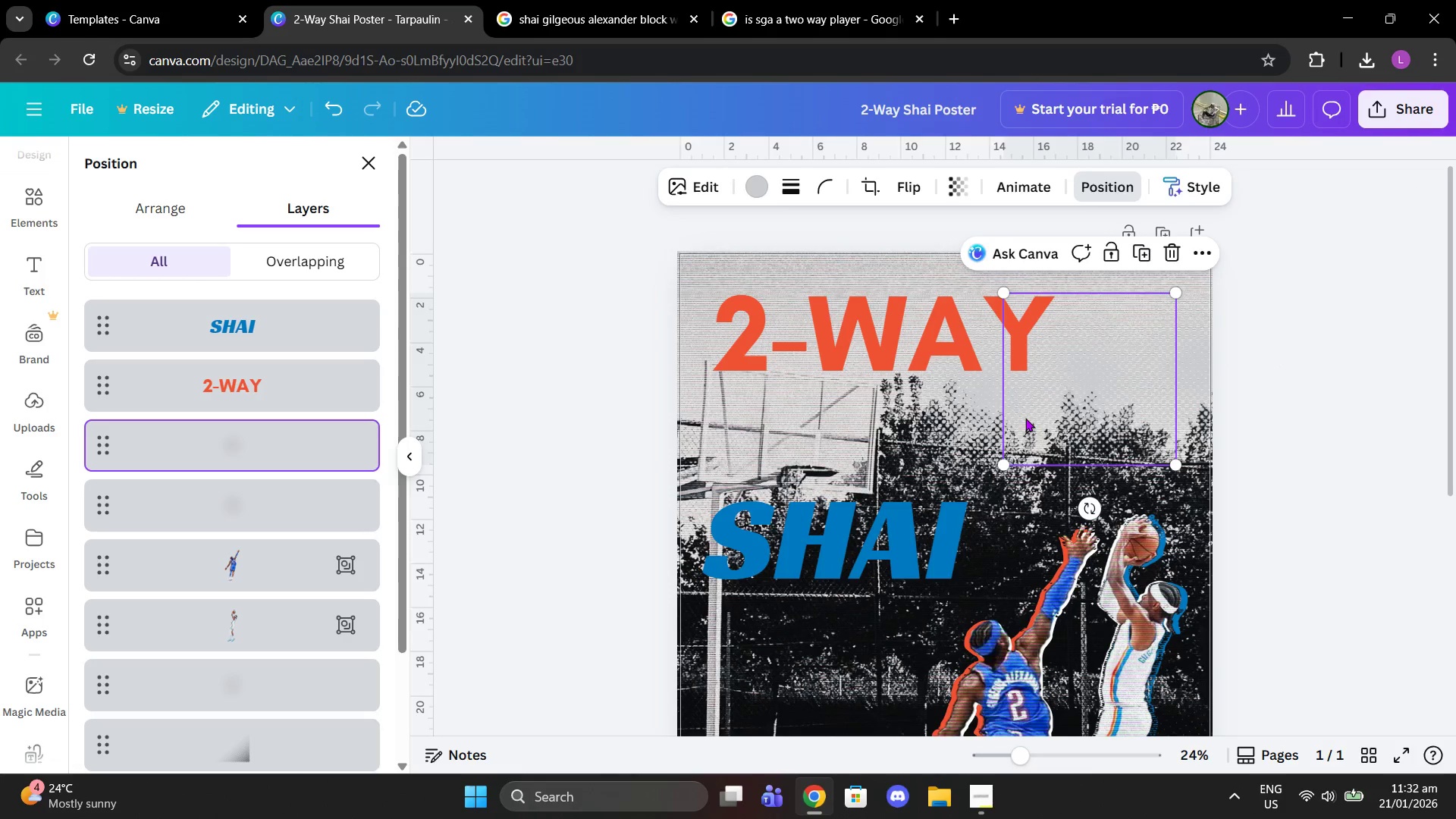 
double_click([971, 425])
 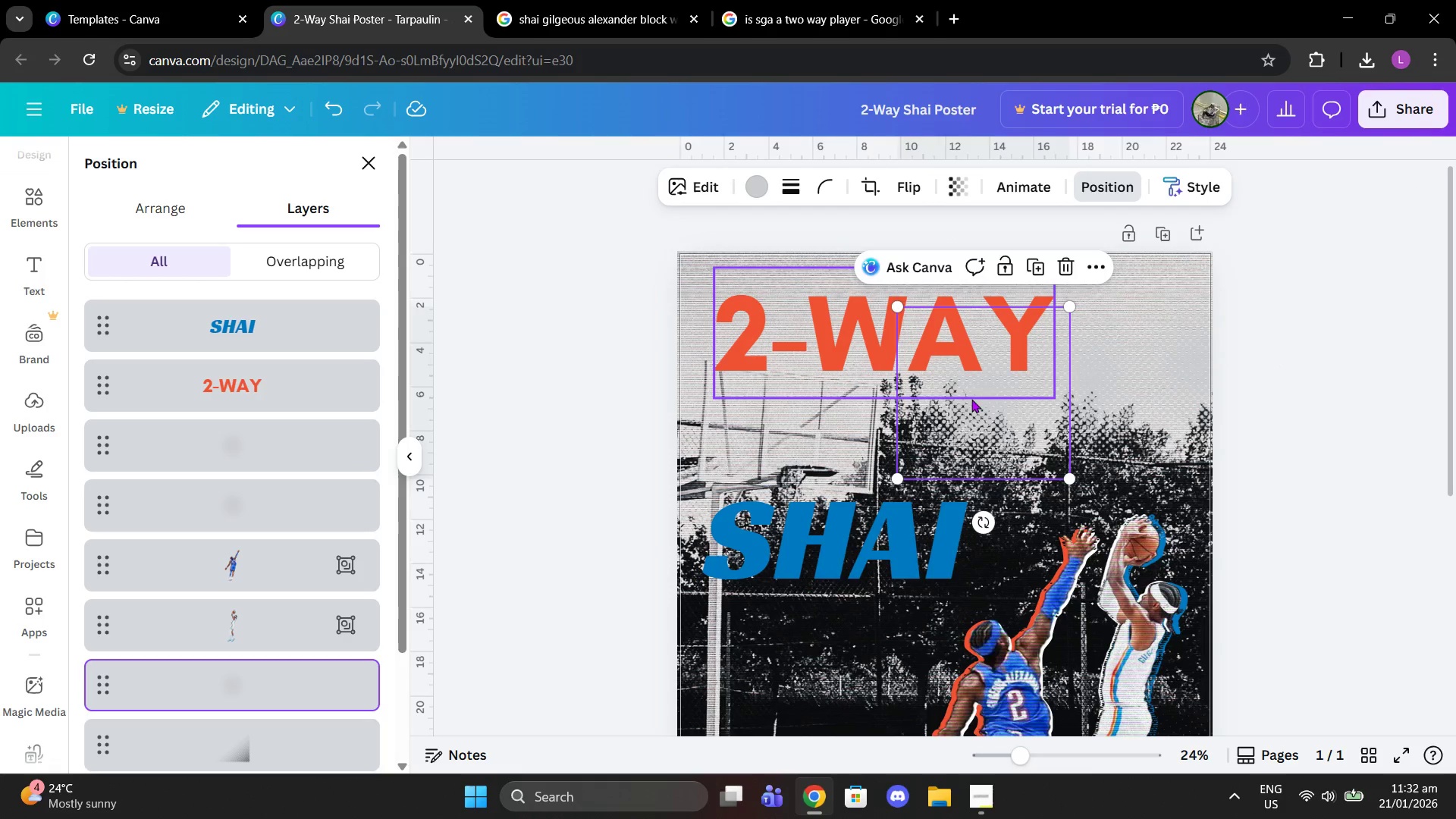 
left_click_drag(start_coordinate=[971, 399], to_coordinate=[974, 421])
 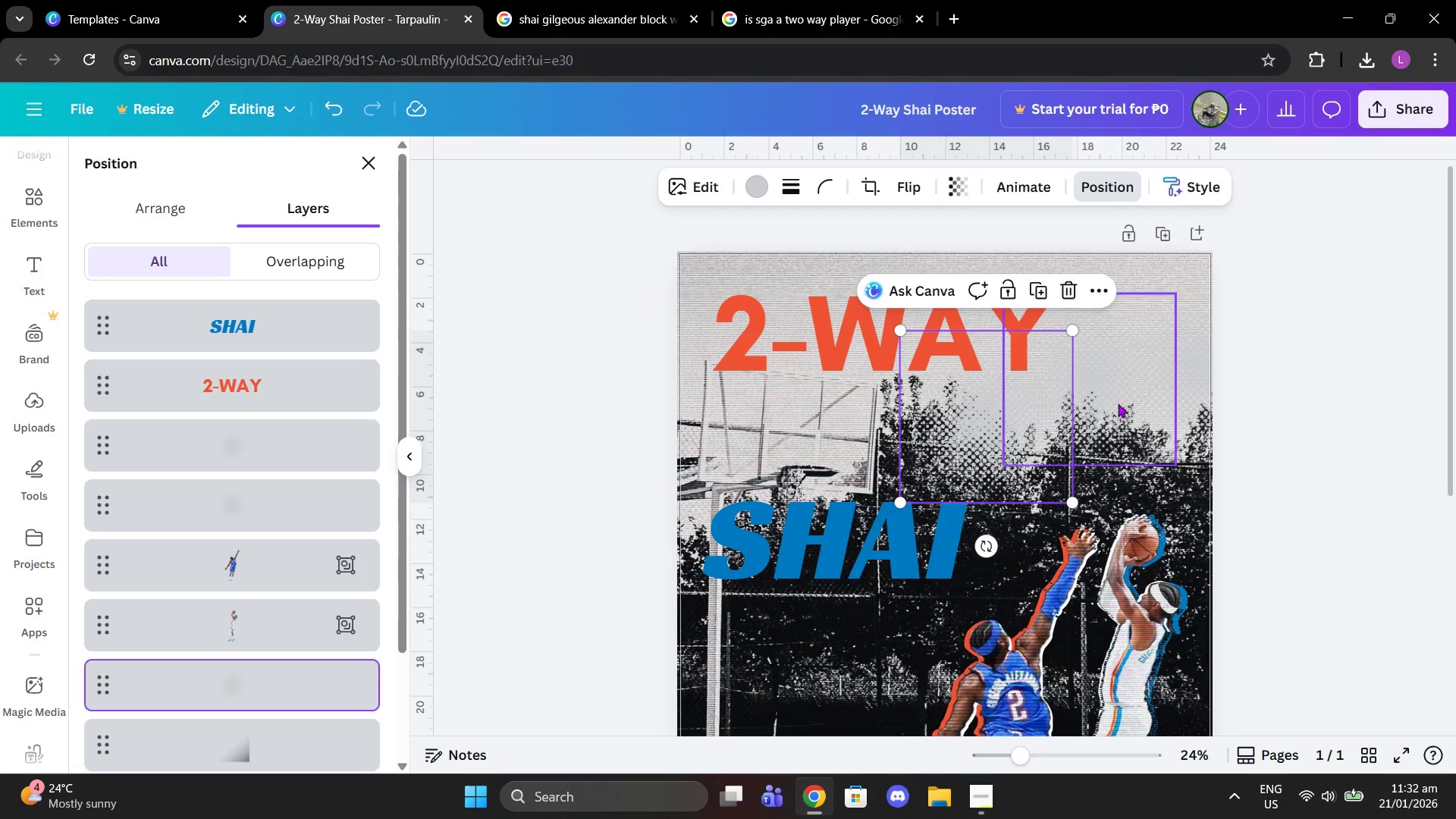 
left_click([1118, 403])
 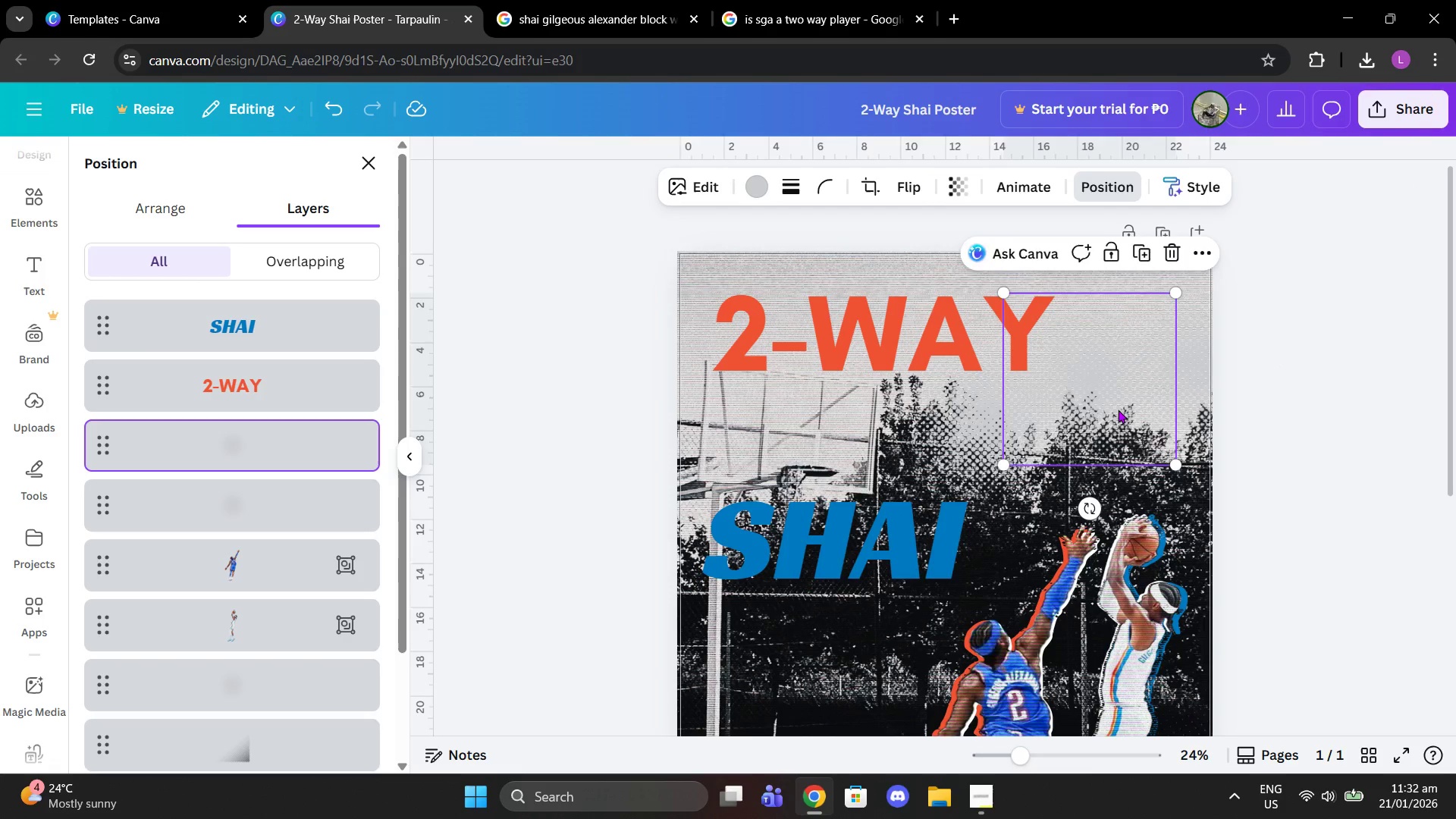 
left_click_drag(start_coordinate=[1116, 403], to_coordinate=[1119, 423])
 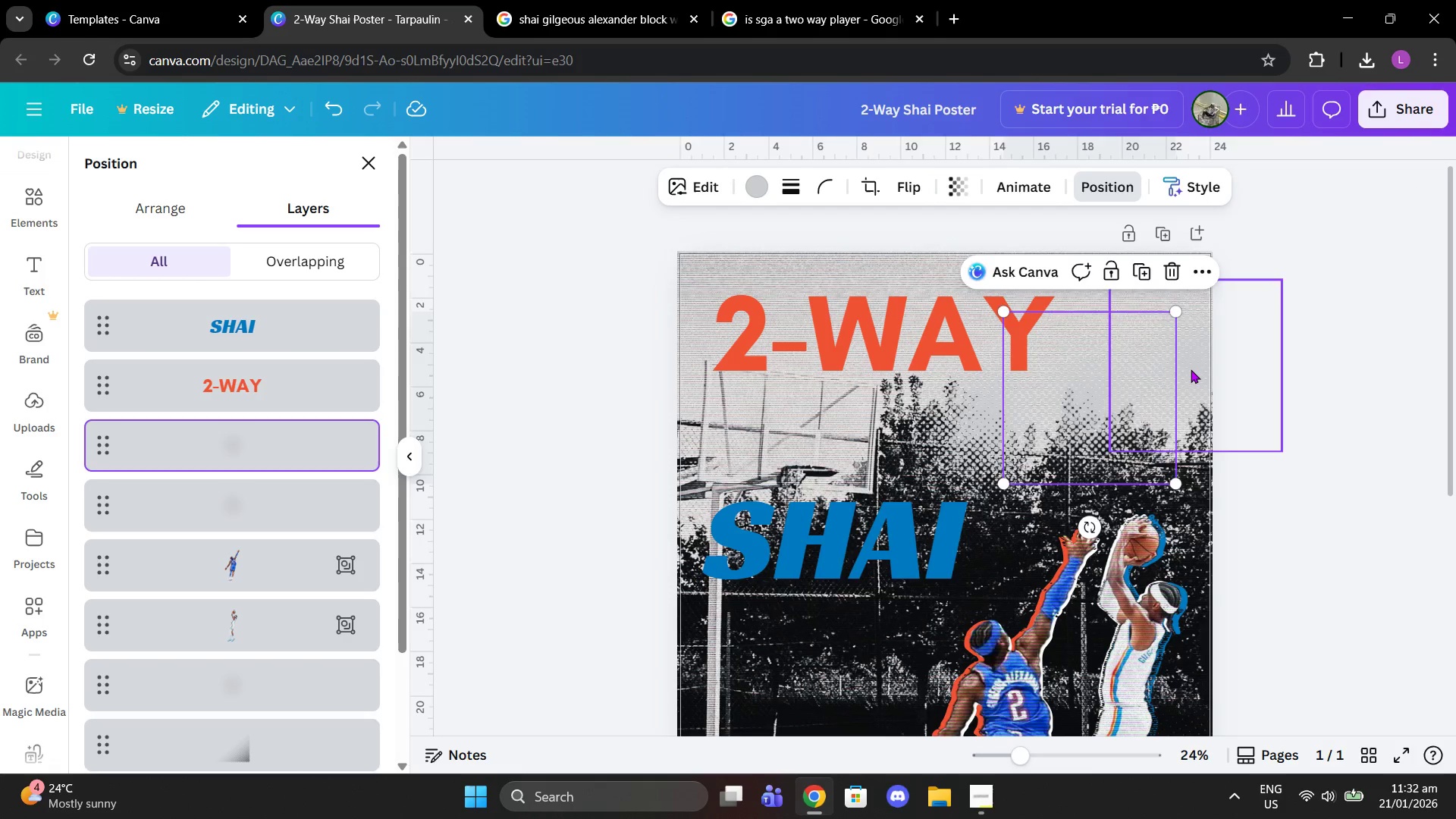 
left_click_drag(start_coordinate=[1191, 369], to_coordinate=[1193, 382])
 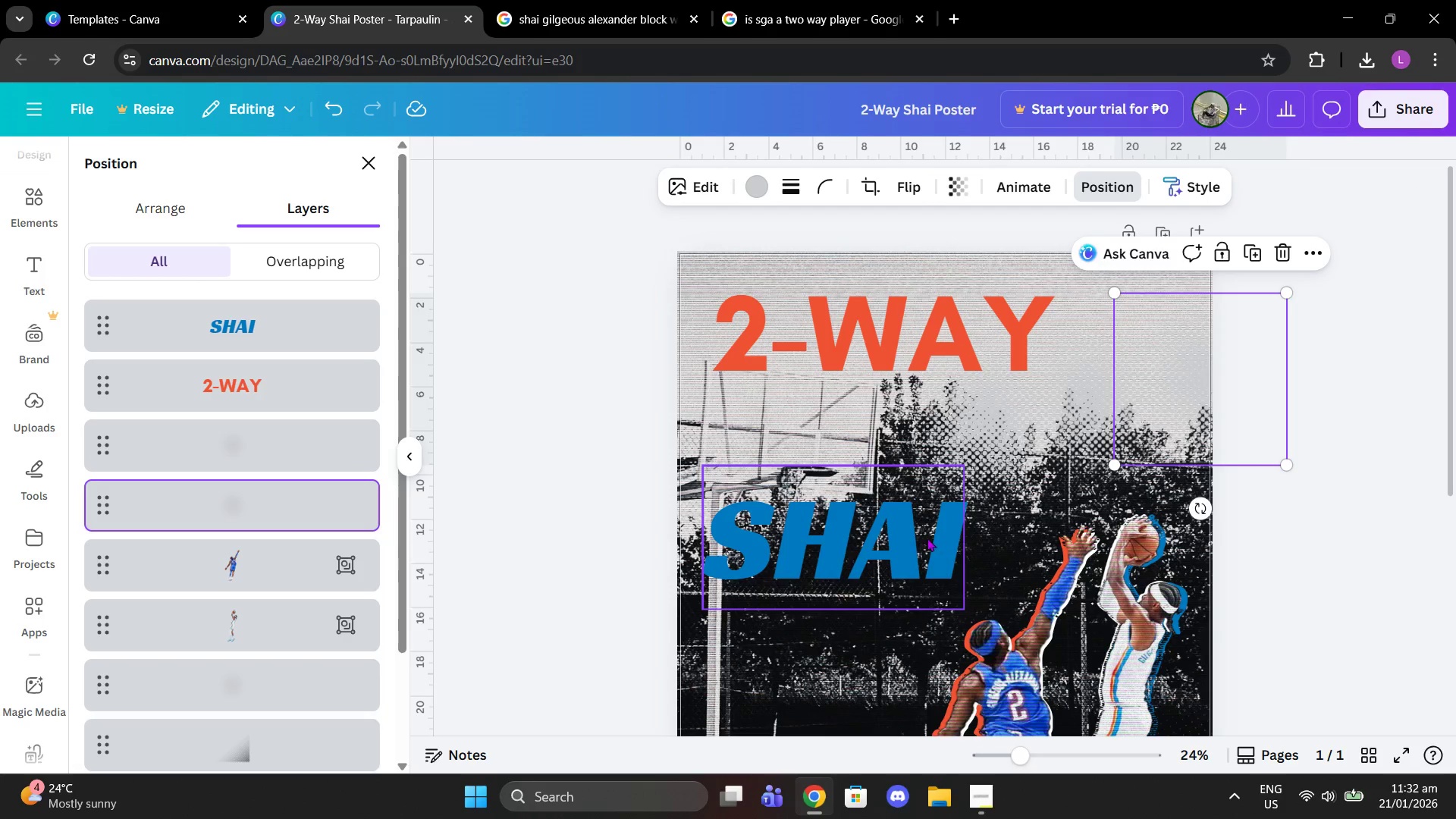 
left_click_drag(start_coordinate=[925, 538], to_coordinate=[1138, 406])
 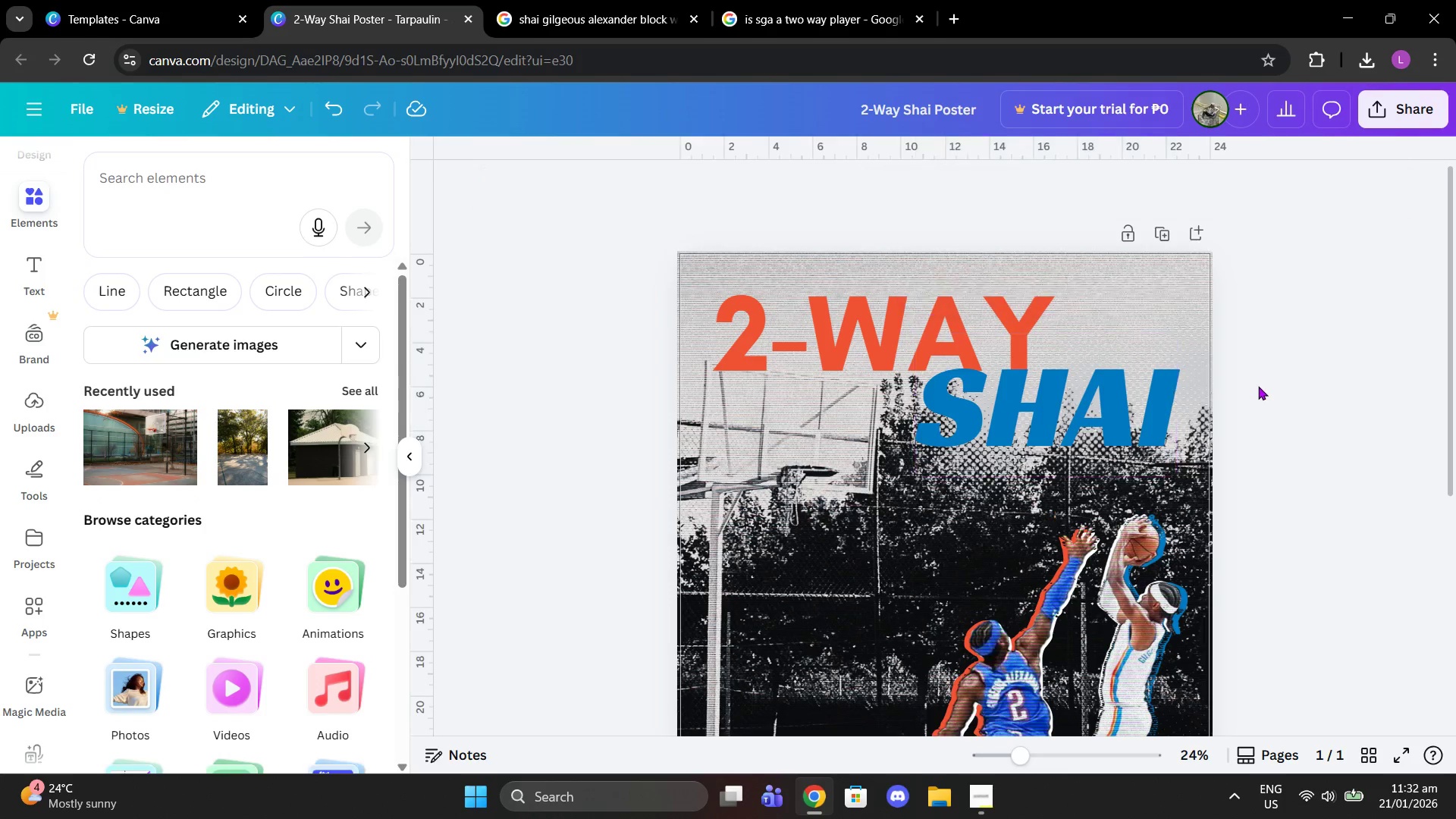 
scroll: coordinate [1239, 387], scroll_direction: down, amount: 2.0
 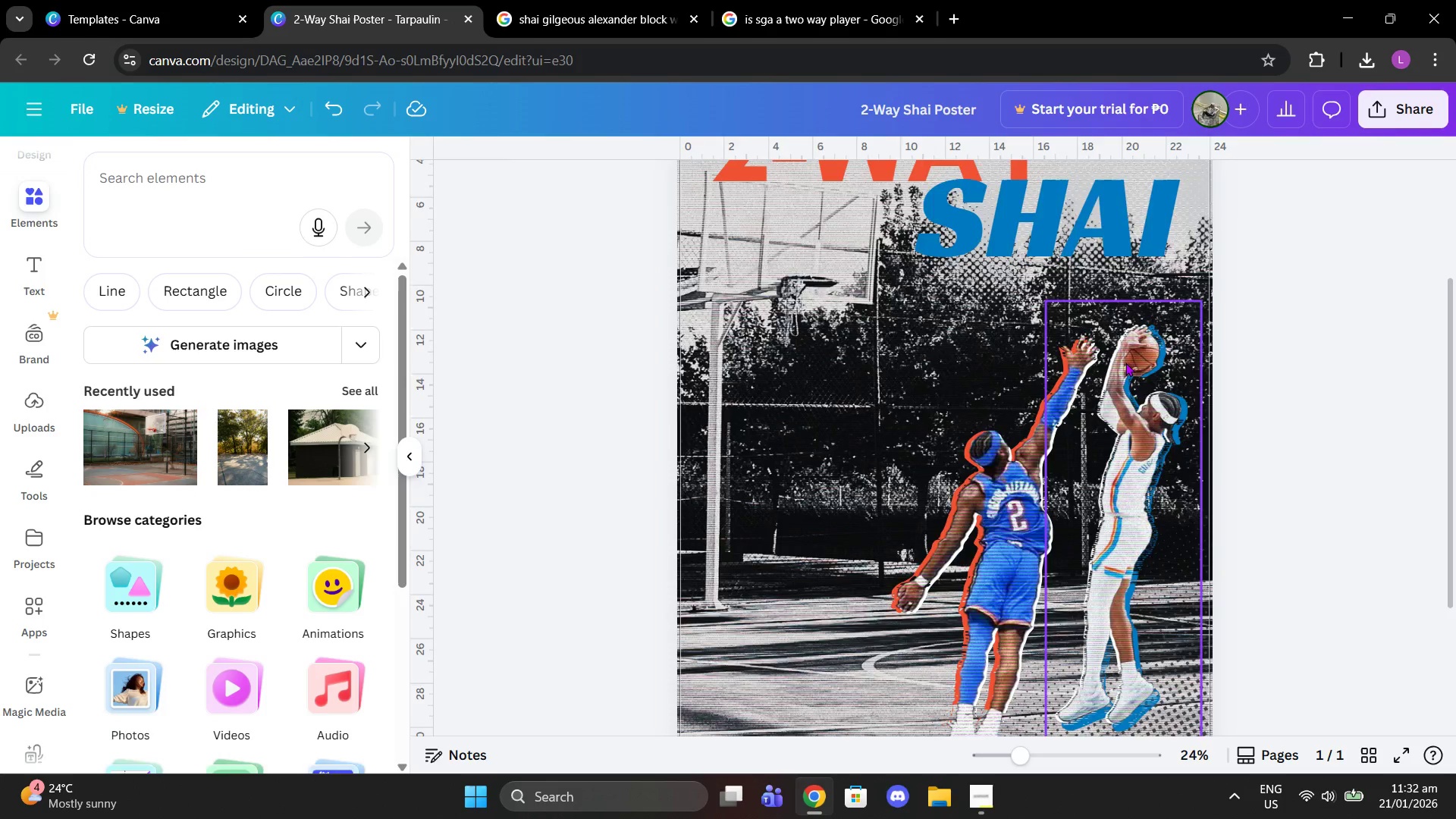 
scroll: coordinate [1125, 362], scroll_direction: up, amount: 2.0
 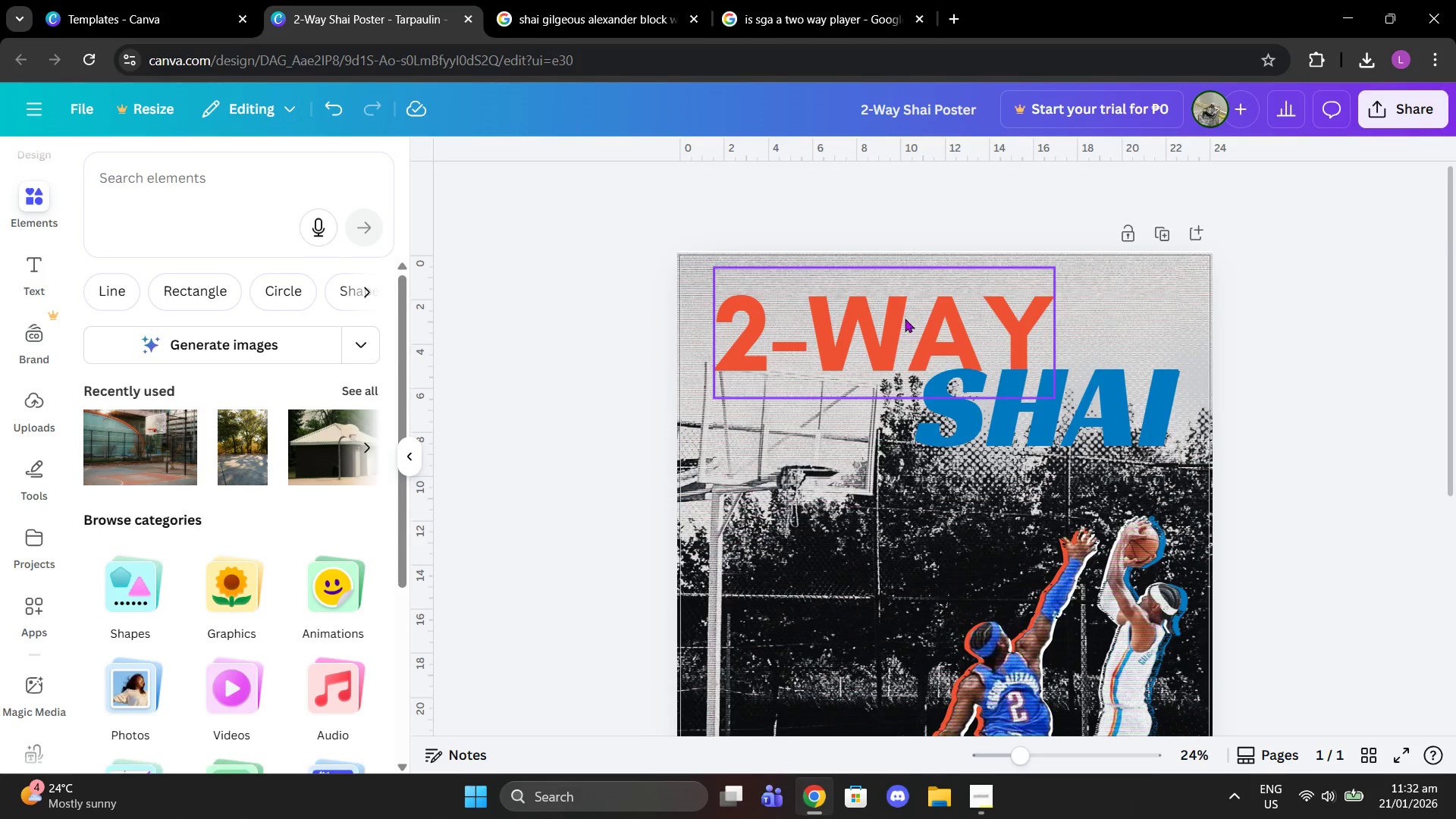 
left_click_drag(start_coordinate=[905, 318], to_coordinate=[899, 318])
 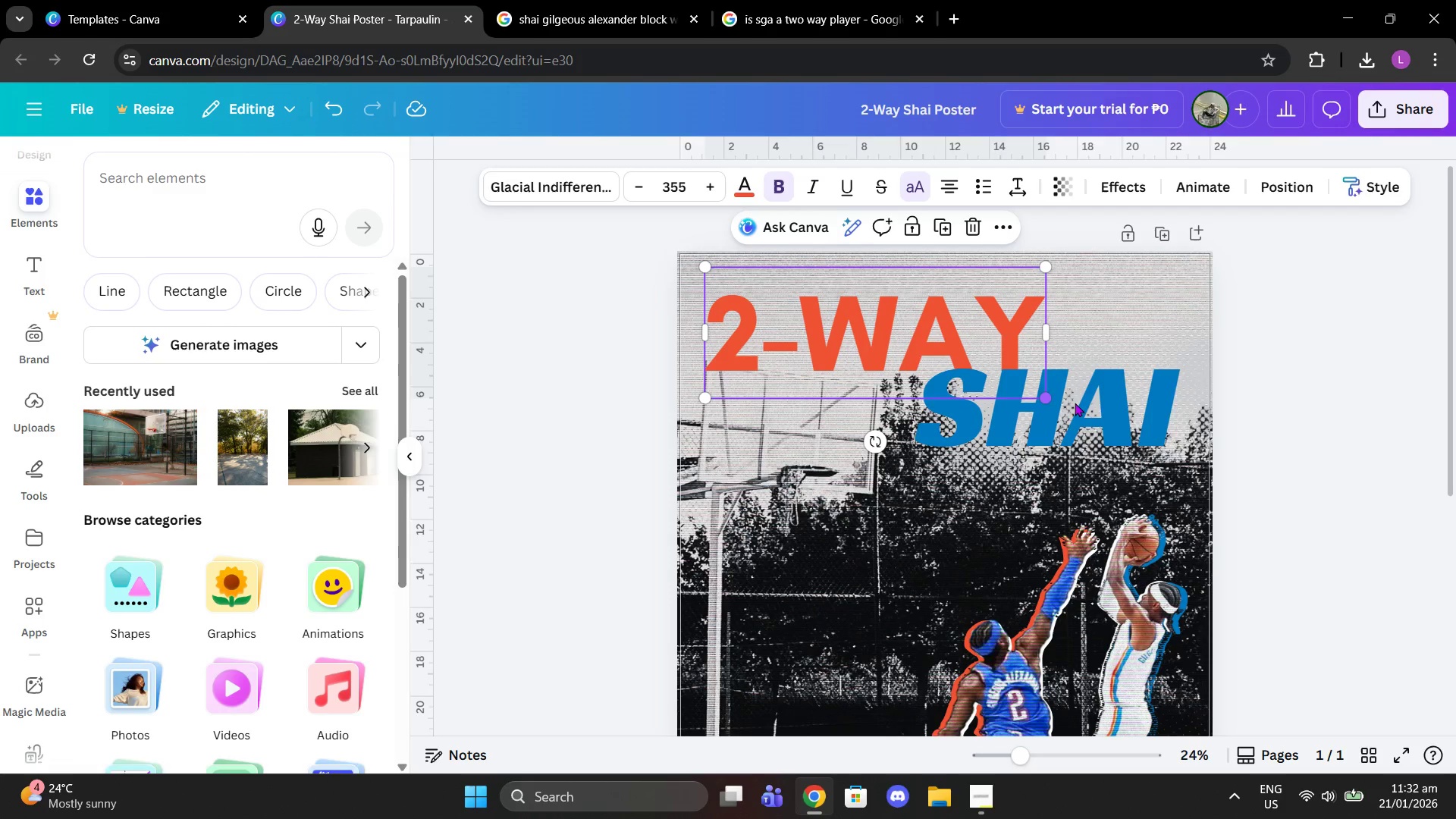 
left_click_drag(start_coordinate=[1075, 403], to_coordinate=[1085, 410])
 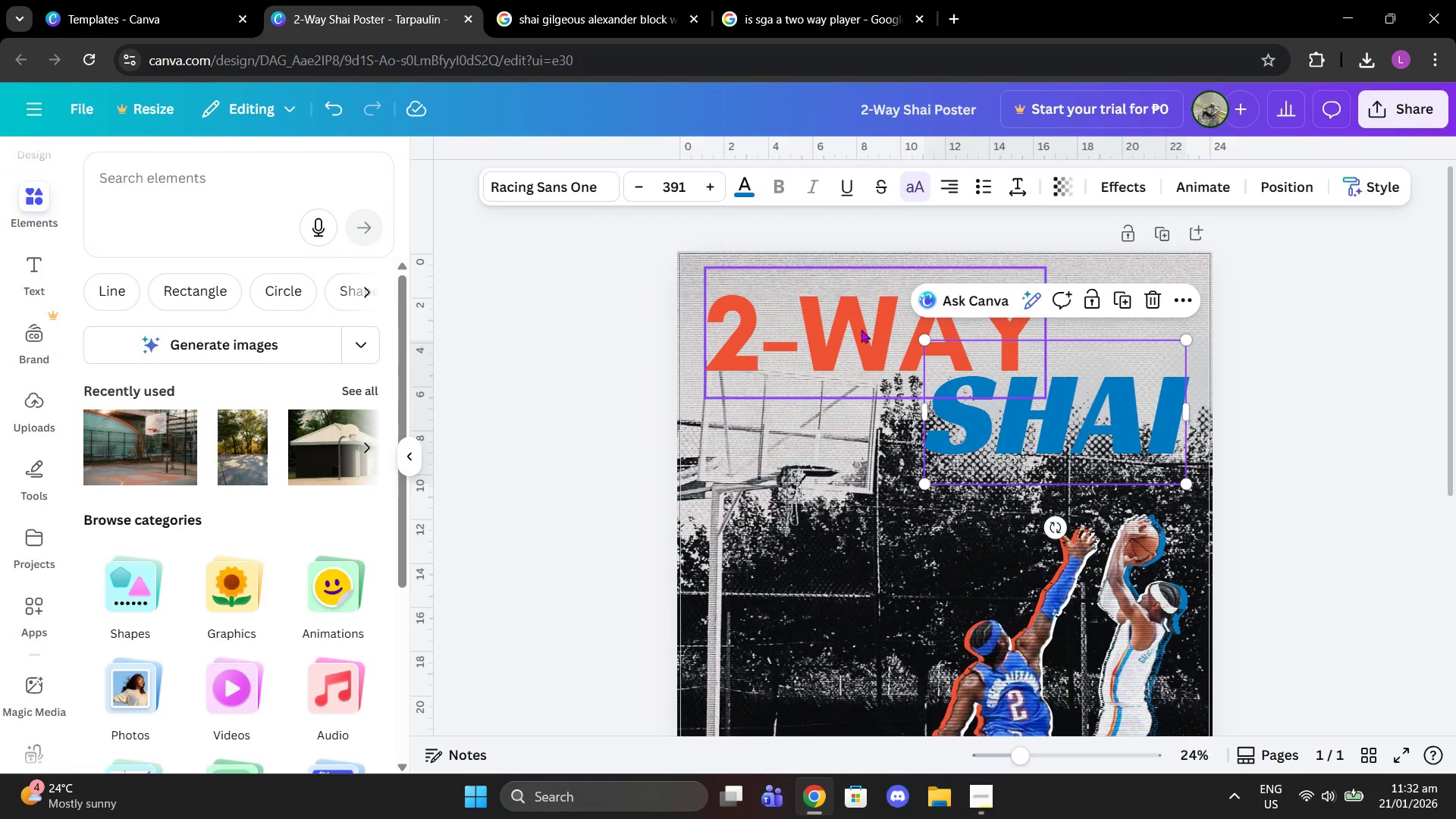 
left_click_drag(start_coordinate=[858, 329], to_coordinate=[870, 331])
 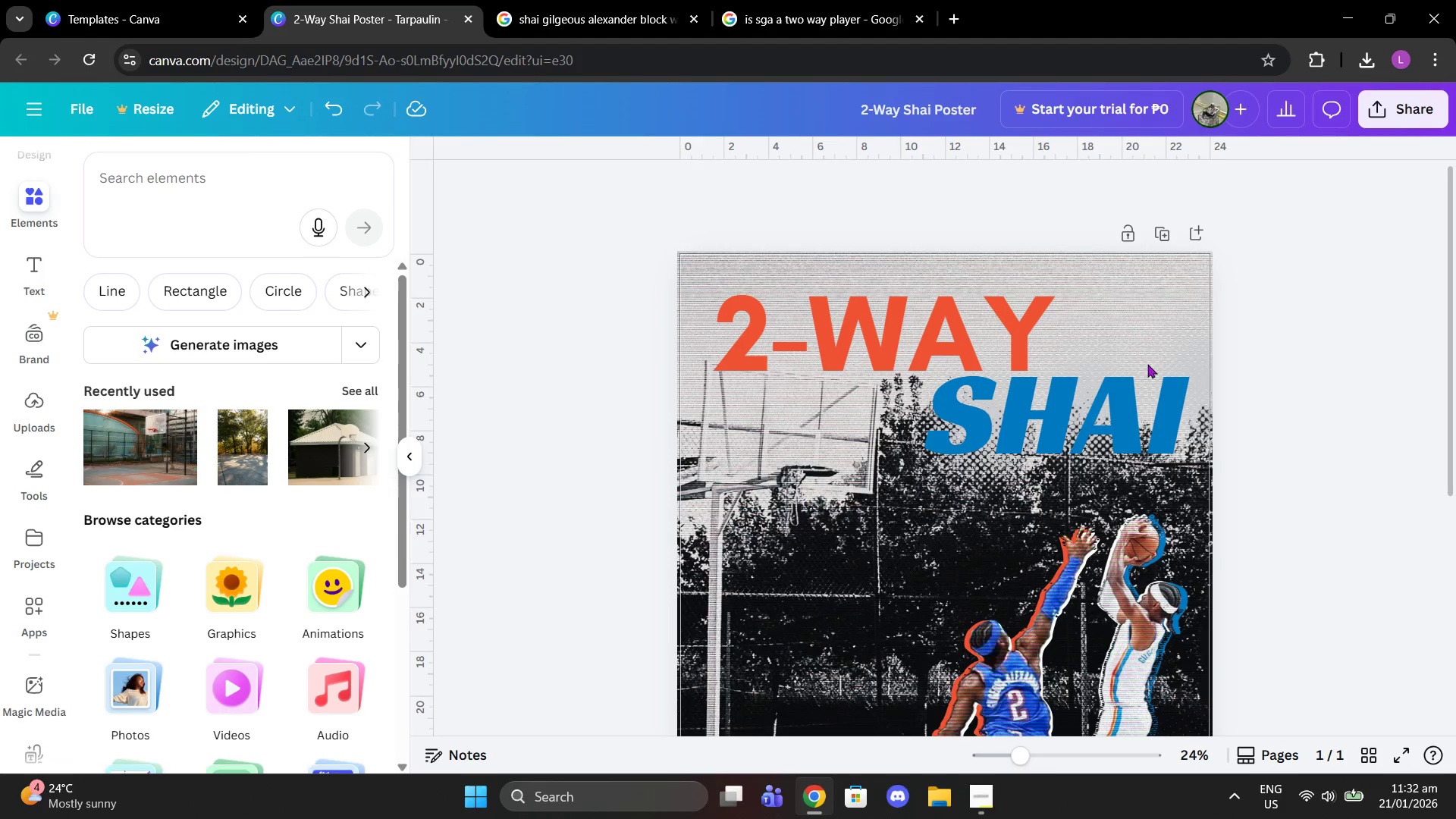 
left_click_drag(start_coordinate=[1053, 410], to_coordinate=[1057, 427])
 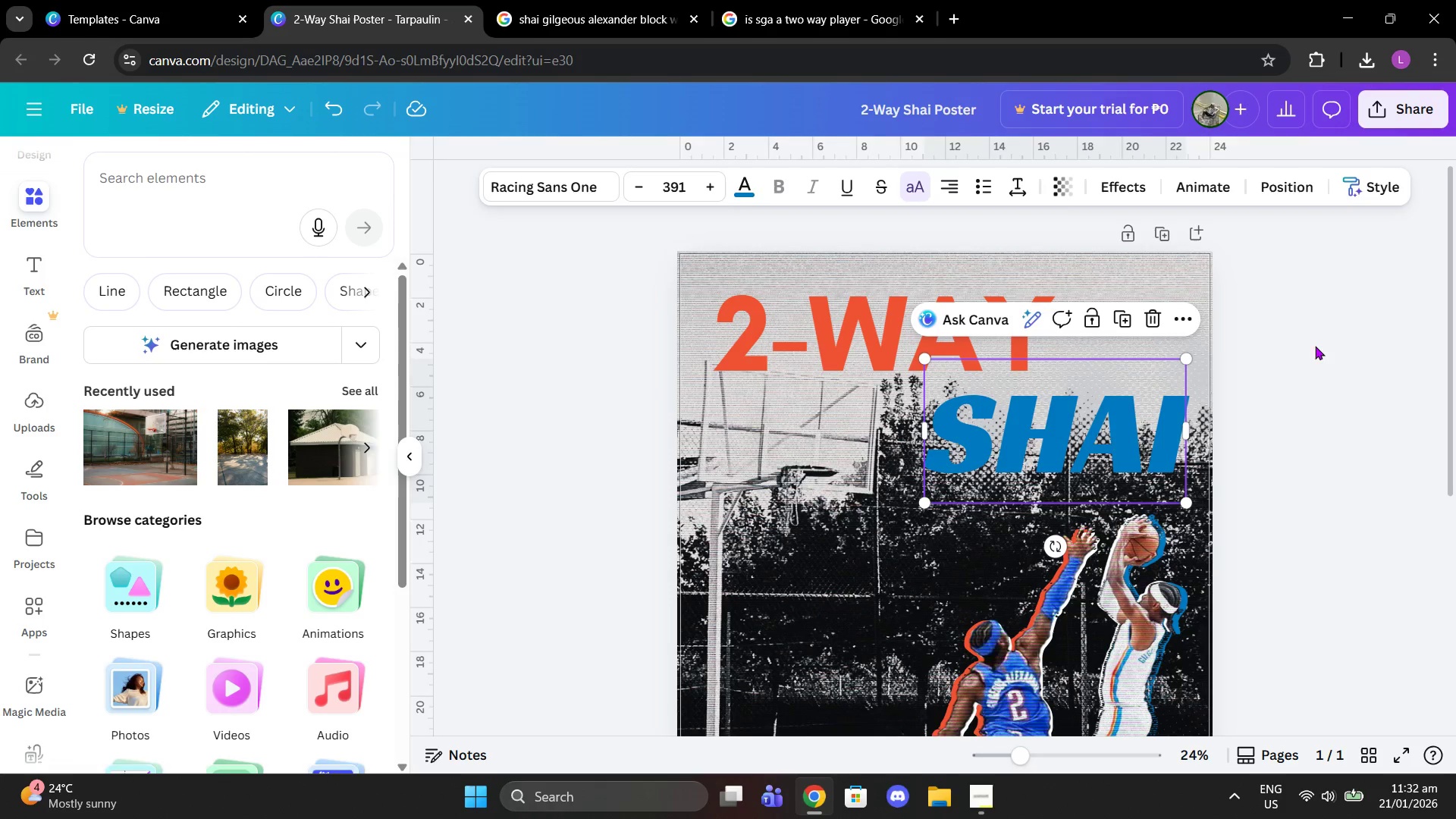 
left_click([1341, 345])
 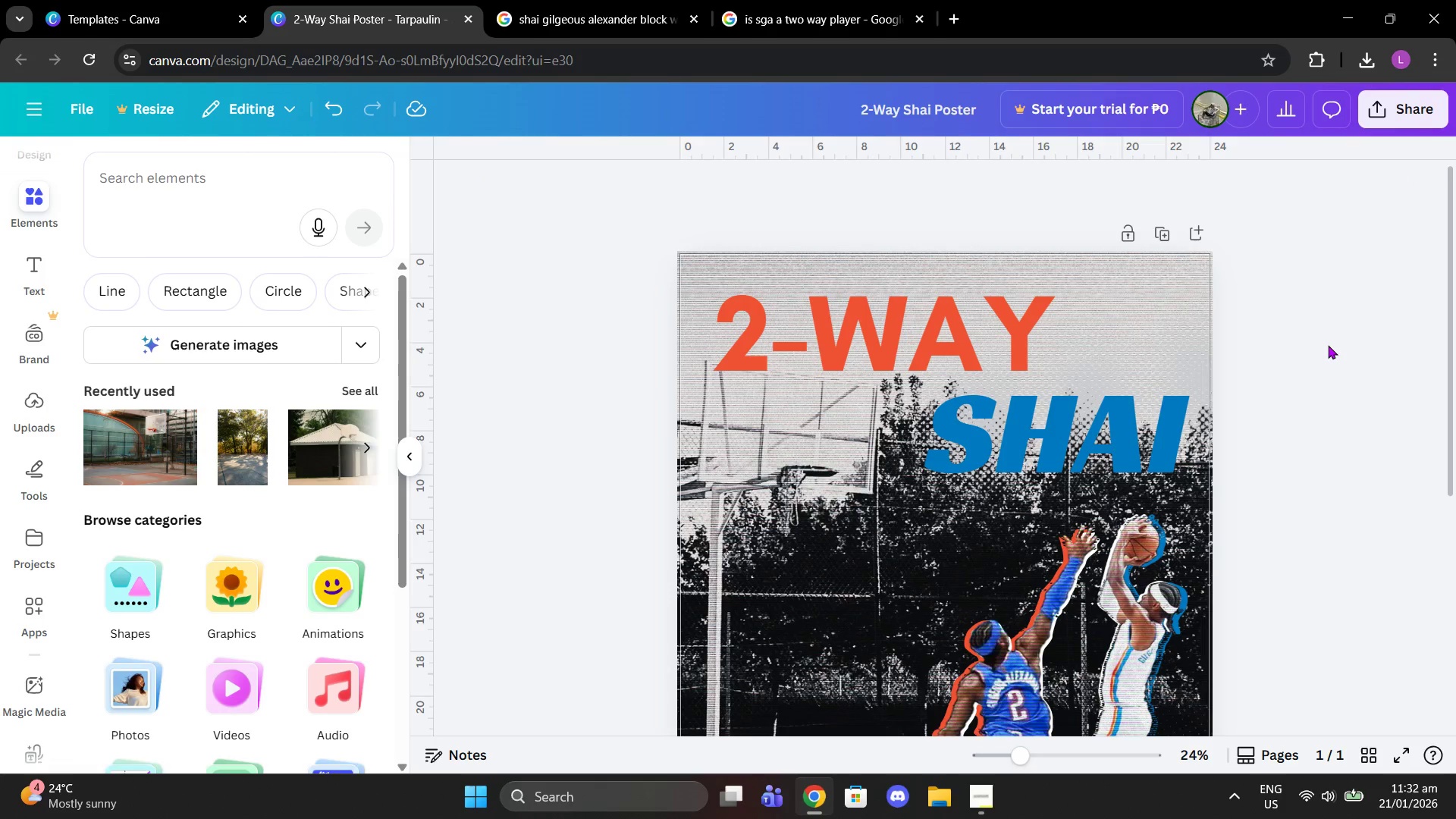 
scroll: coordinate [1326, 346], scroll_direction: down, amount: 2.0
 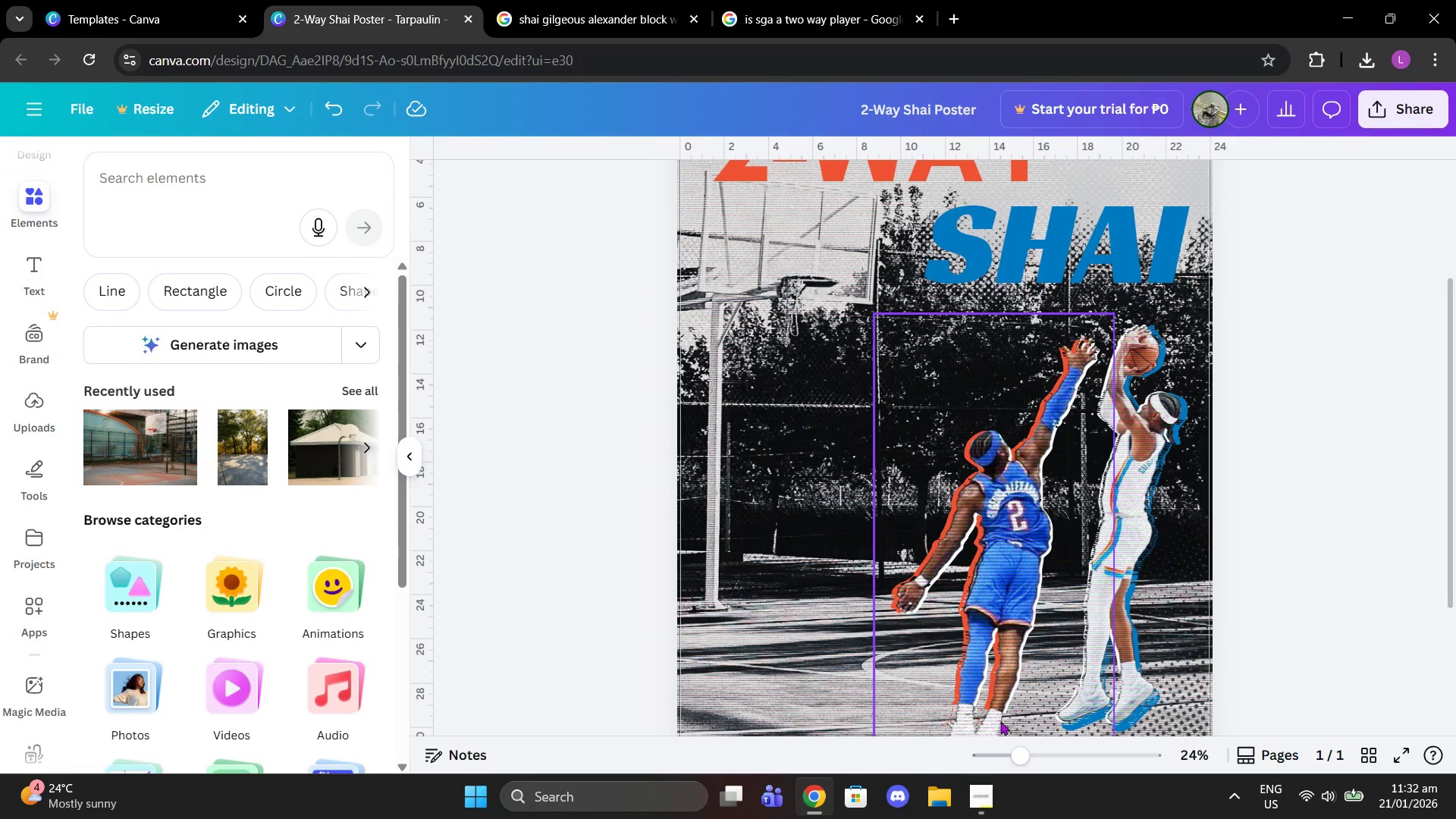 
left_click_drag(start_coordinate=[986, 792], to_coordinate=[985, 799])
 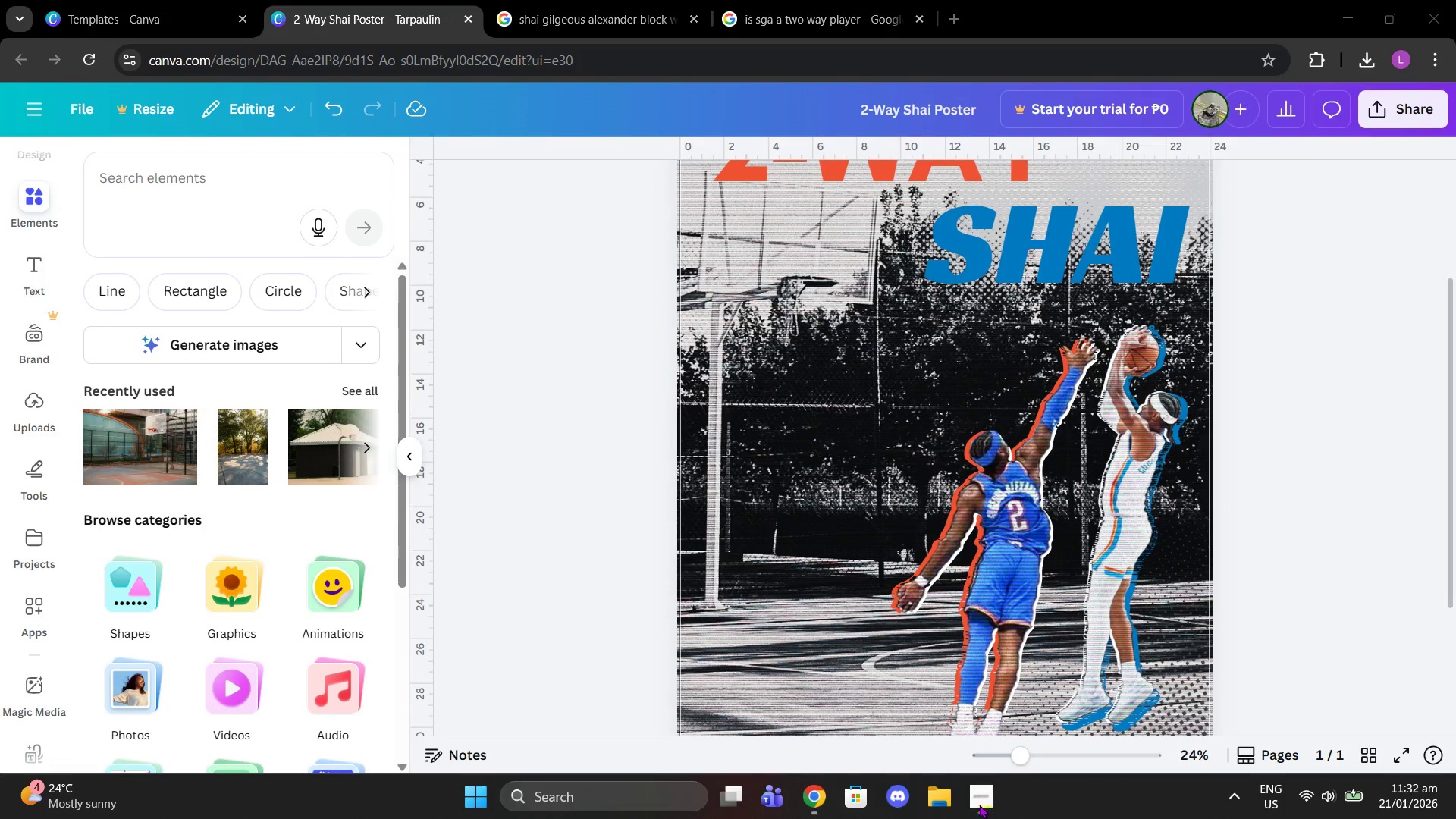 
left_click([977, 802])